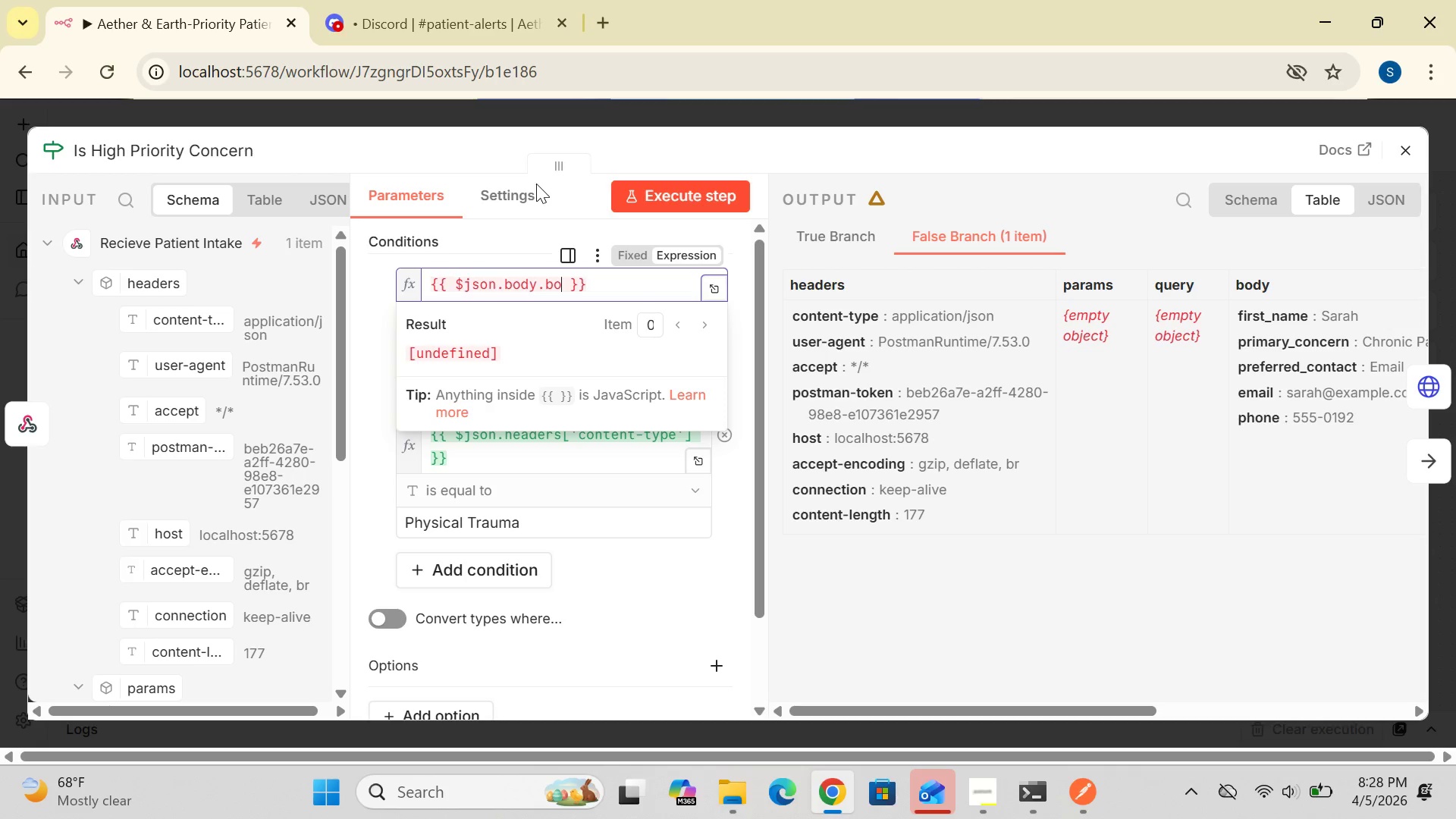 
key(Backspace)
 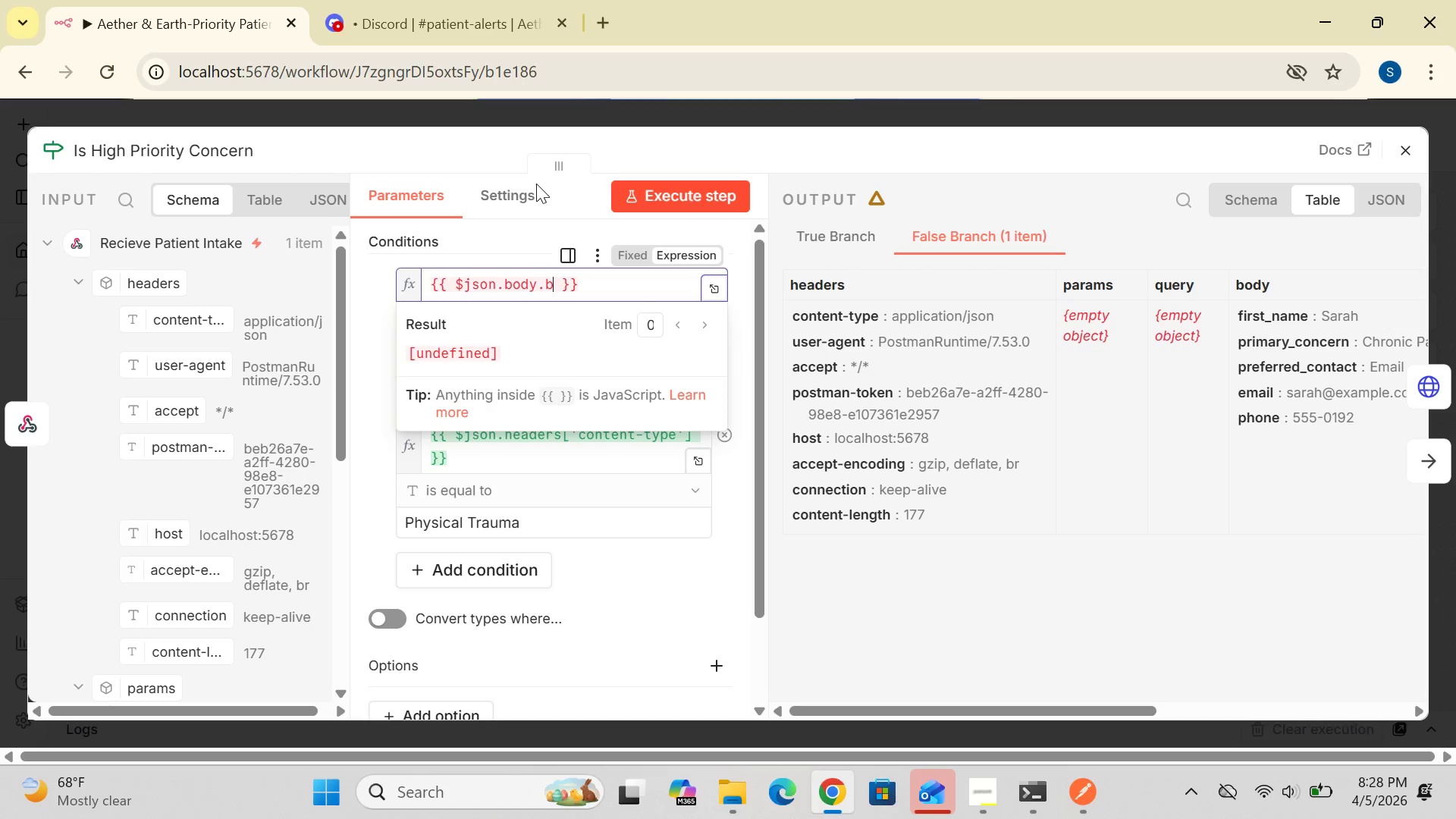 
key(Backspace)
 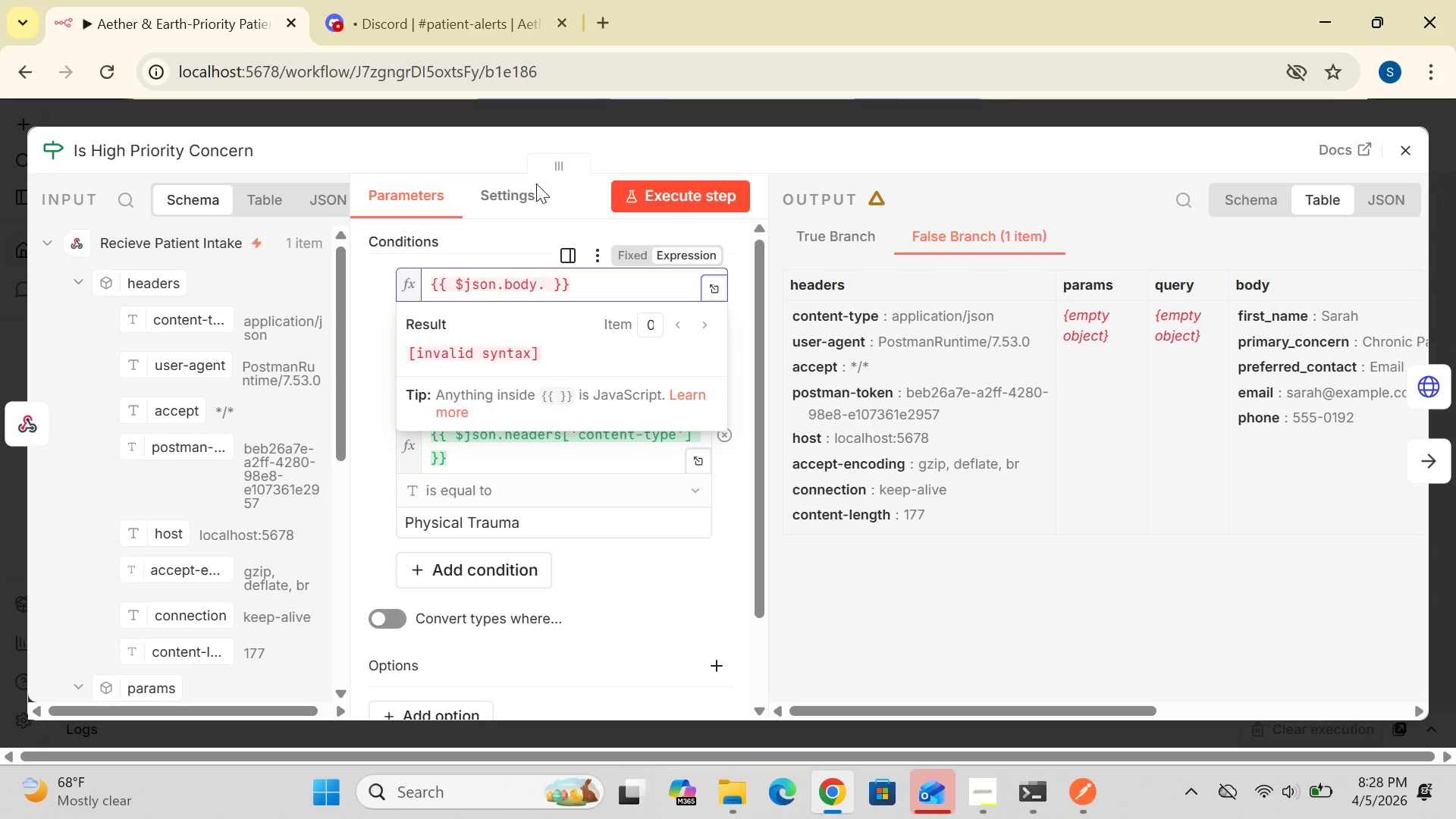 
key(Backspace)
 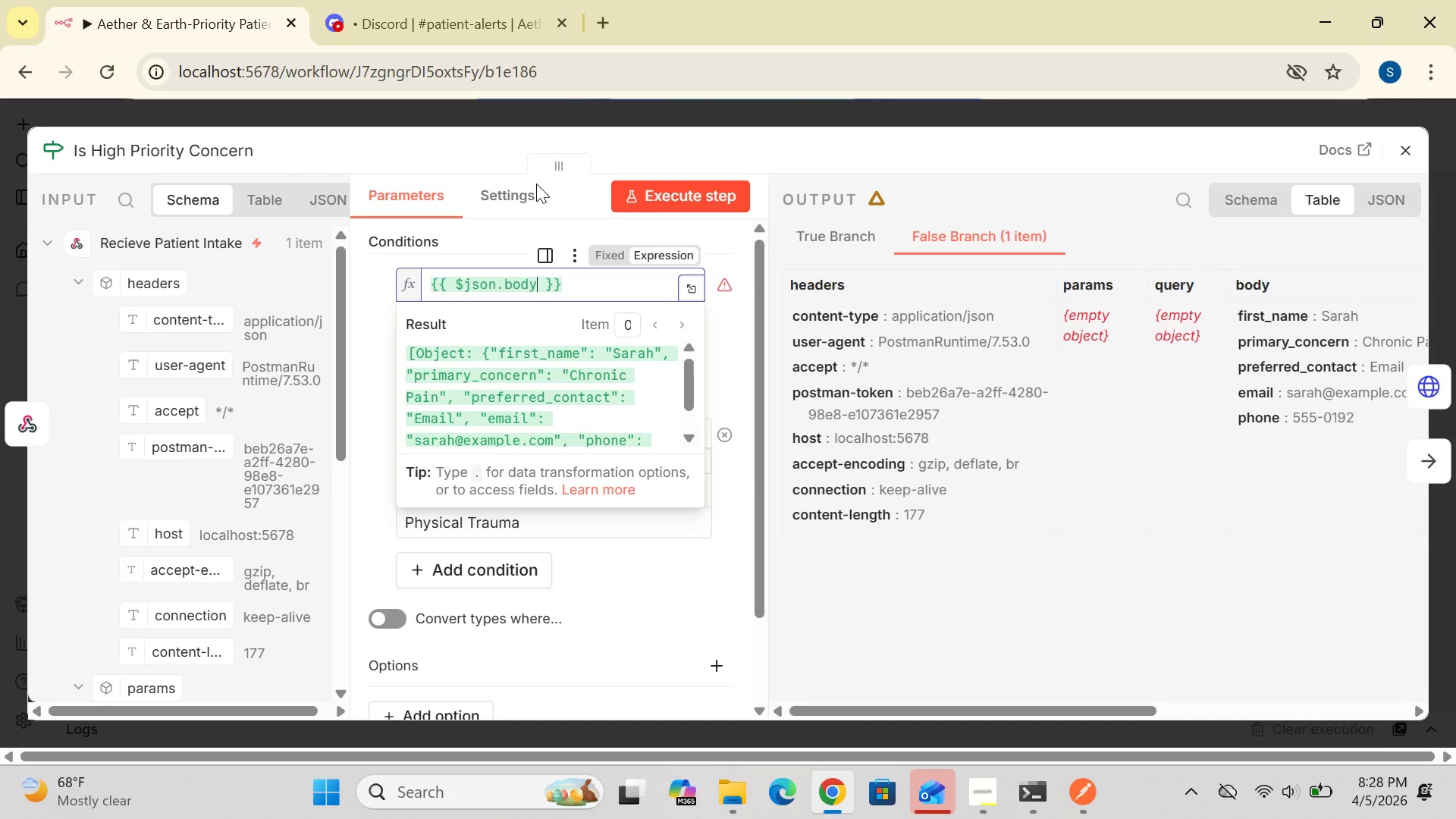 
wait(11.95)
 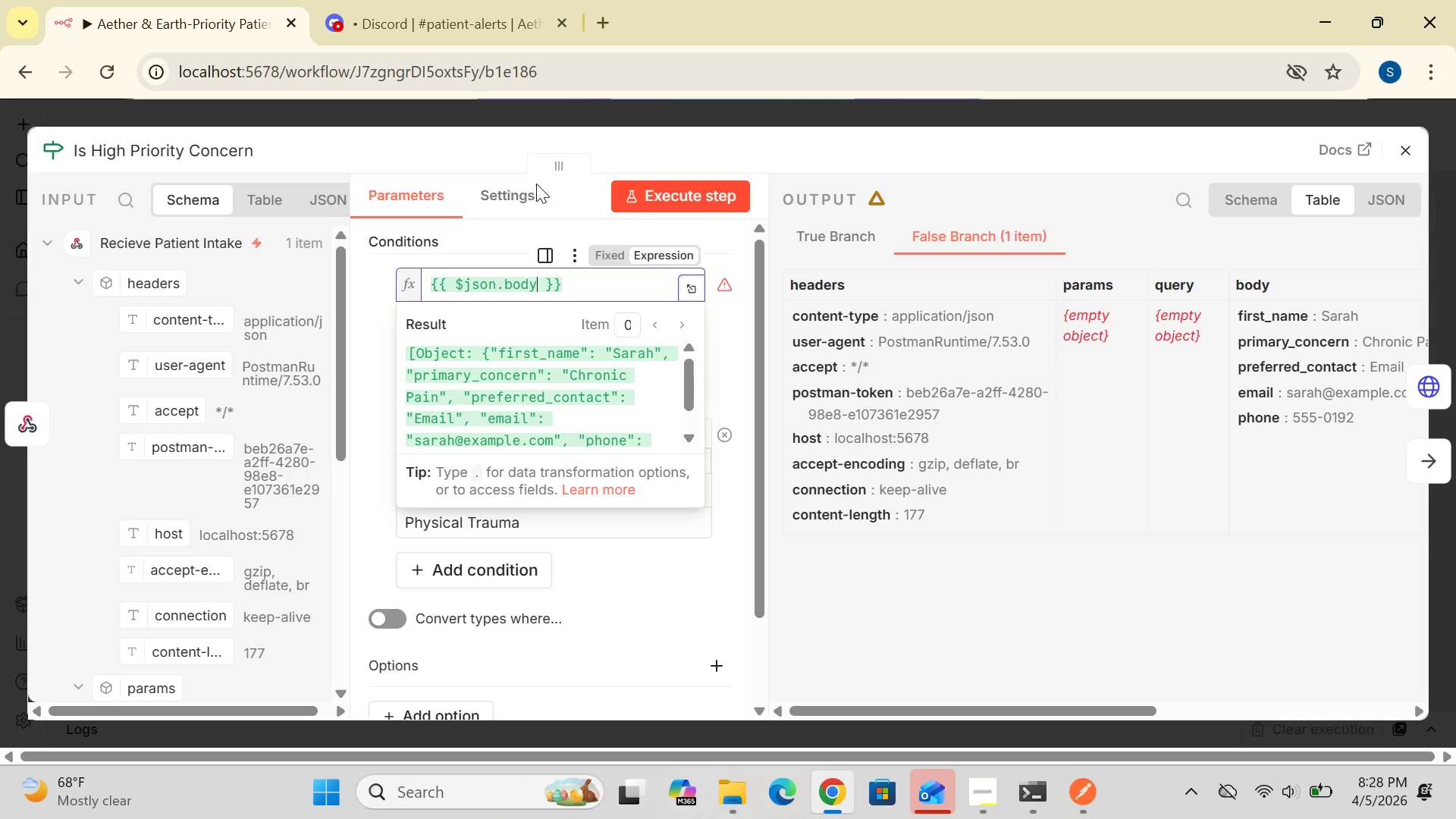 
key(Period)
 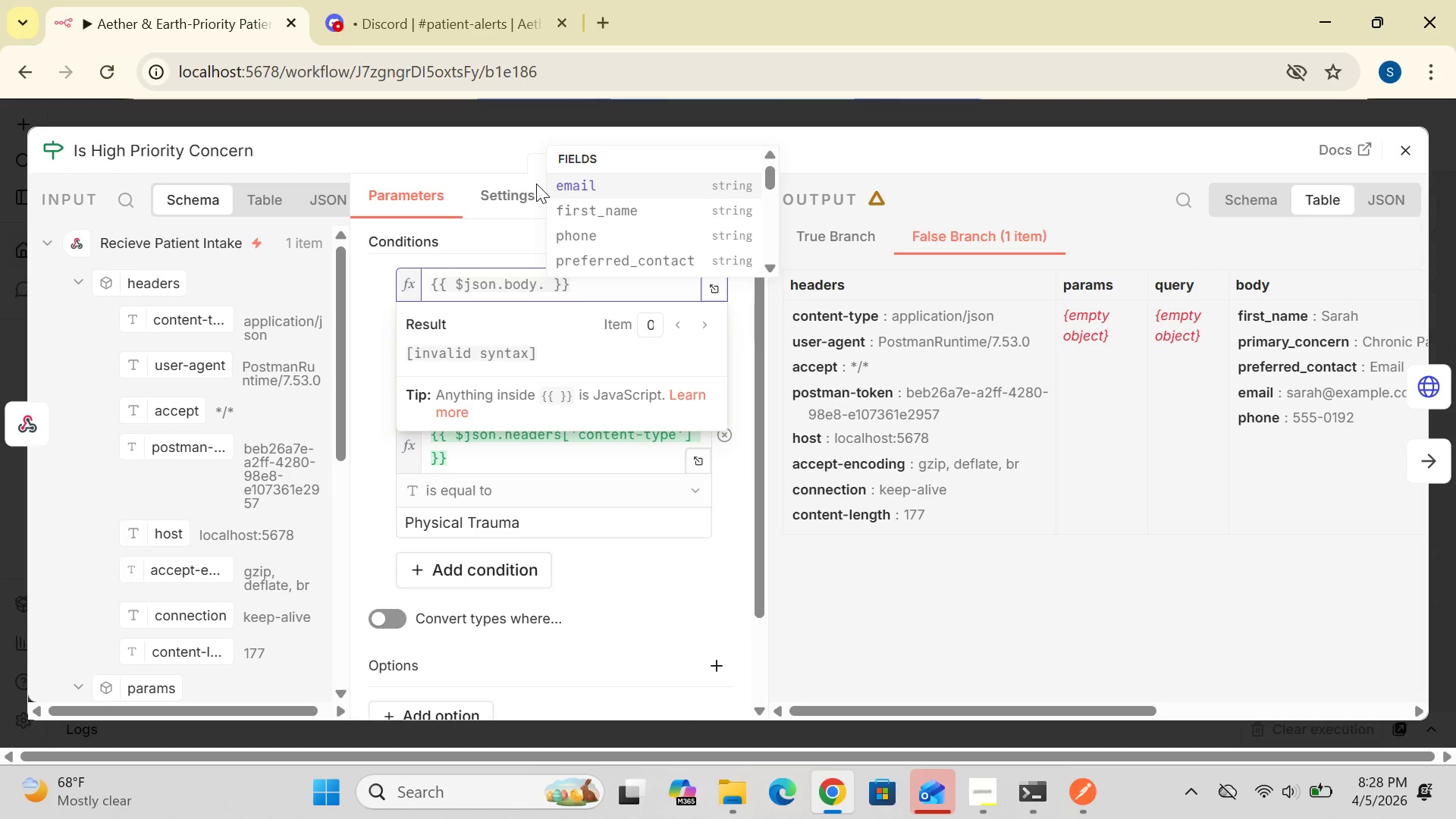 
key(P)
 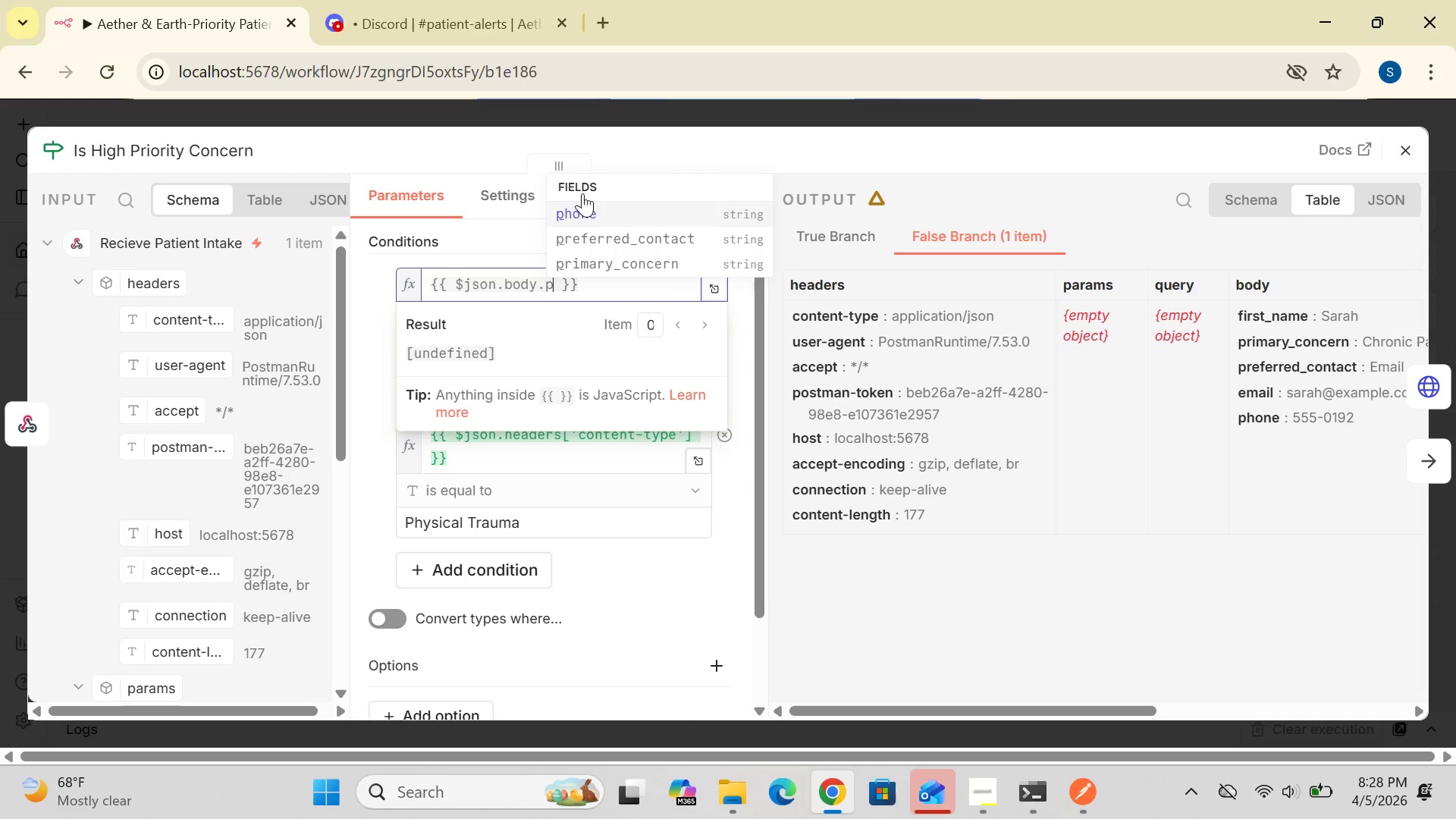 
left_click([595, 261])
 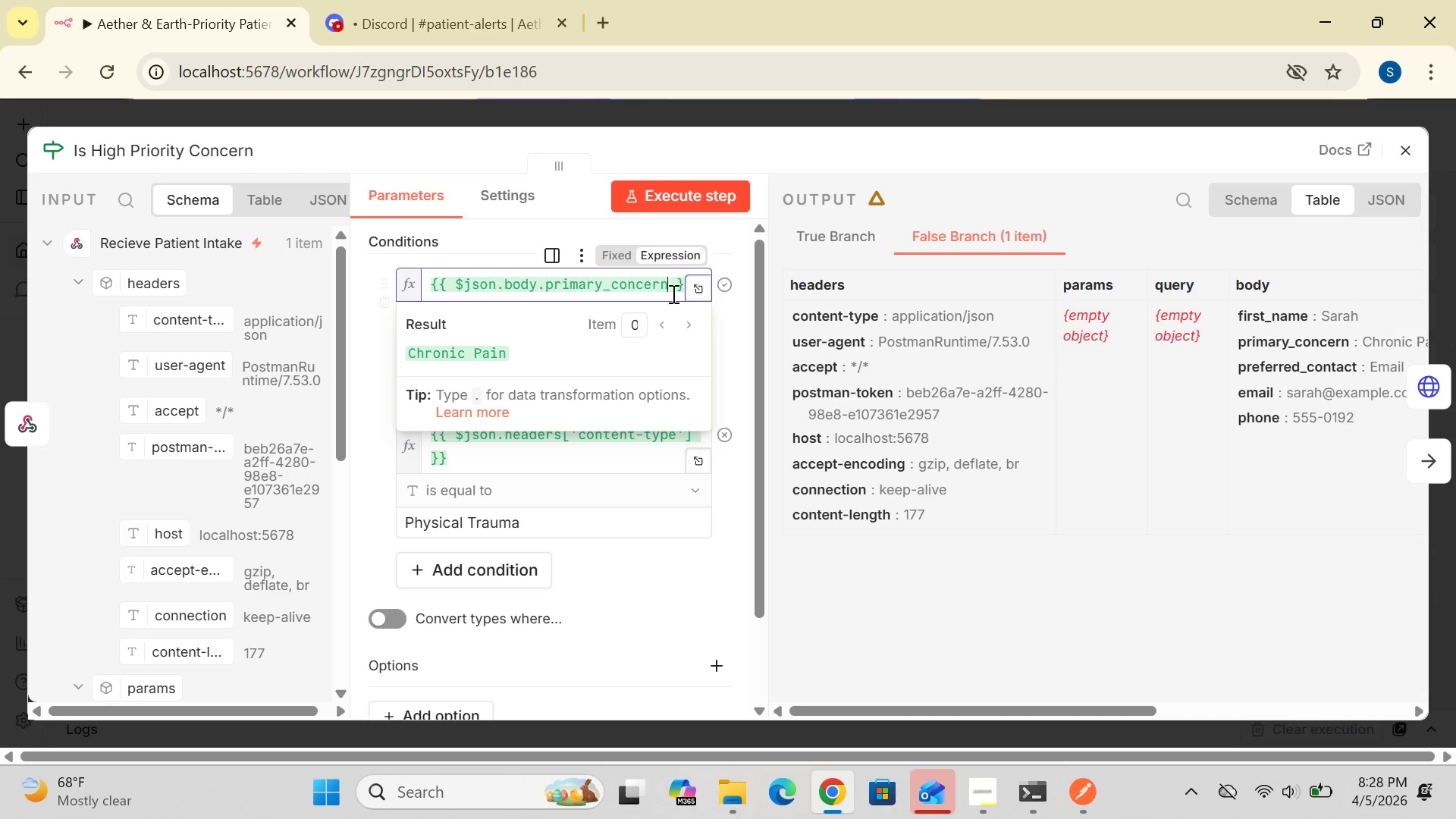 
wait(5.28)
 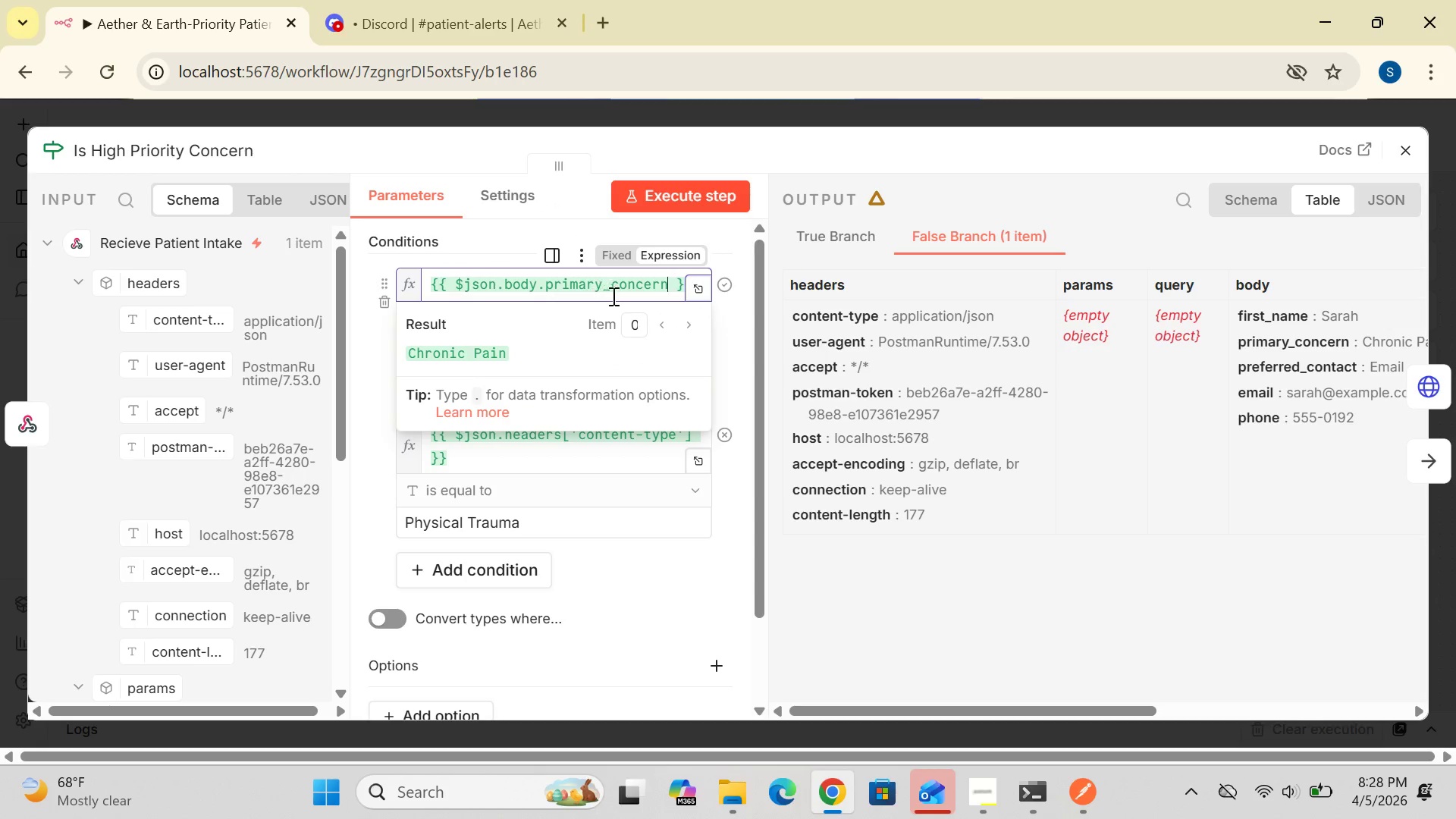 
left_click([694, 287])
 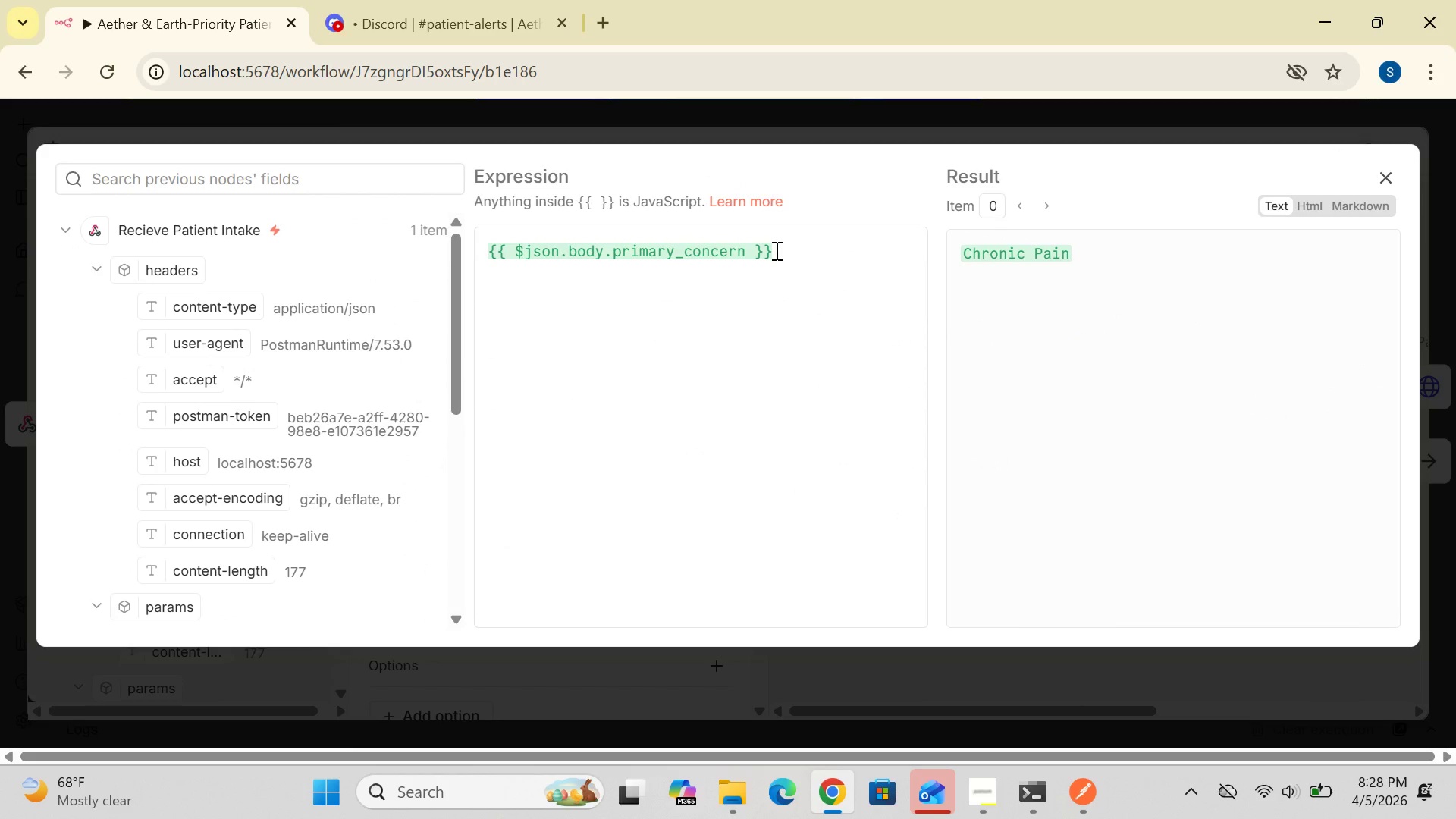 
left_click_drag(start_coordinate=[775, 250], to_coordinate=[486, 253])
 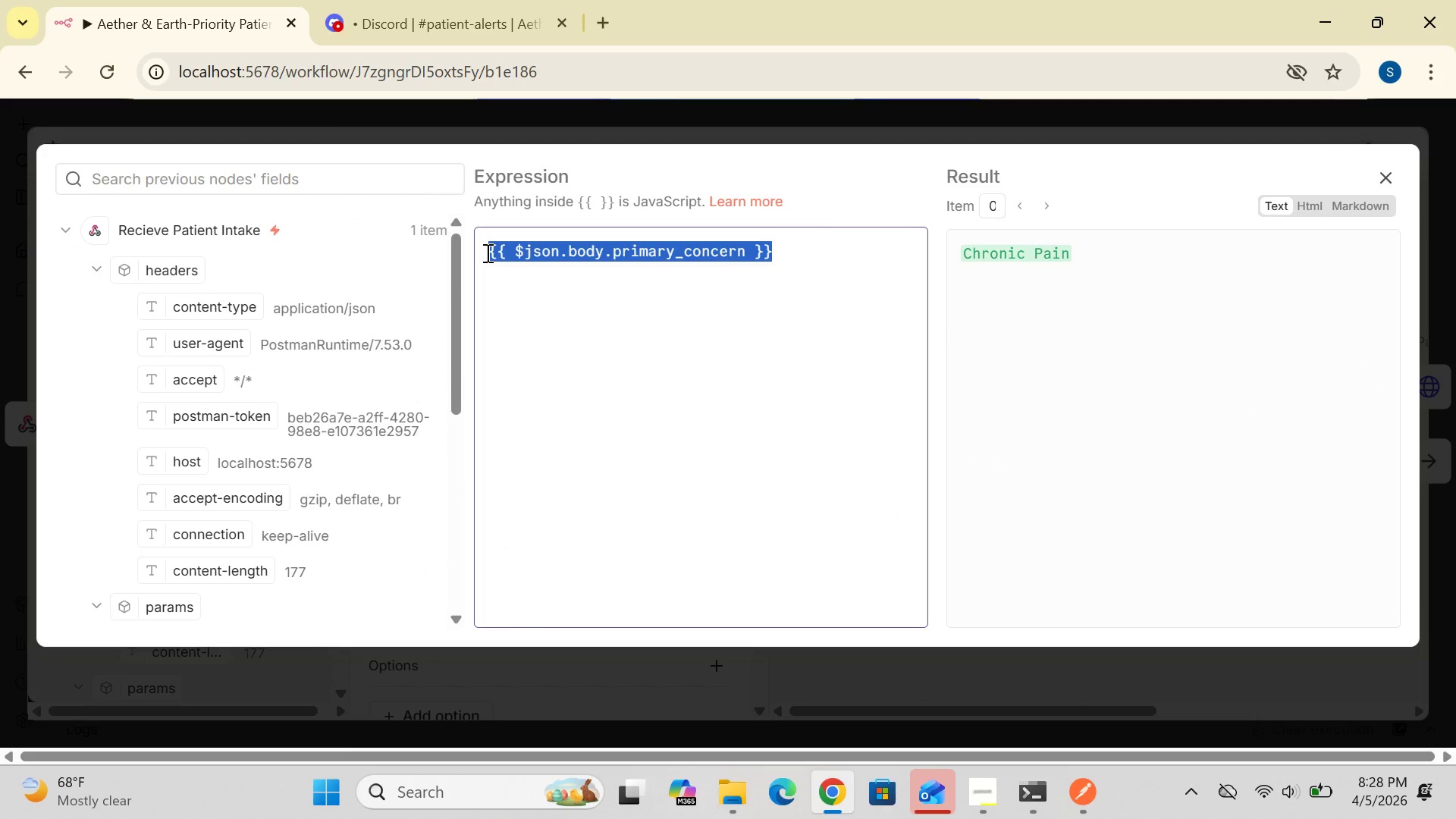 
key(Control+C)
 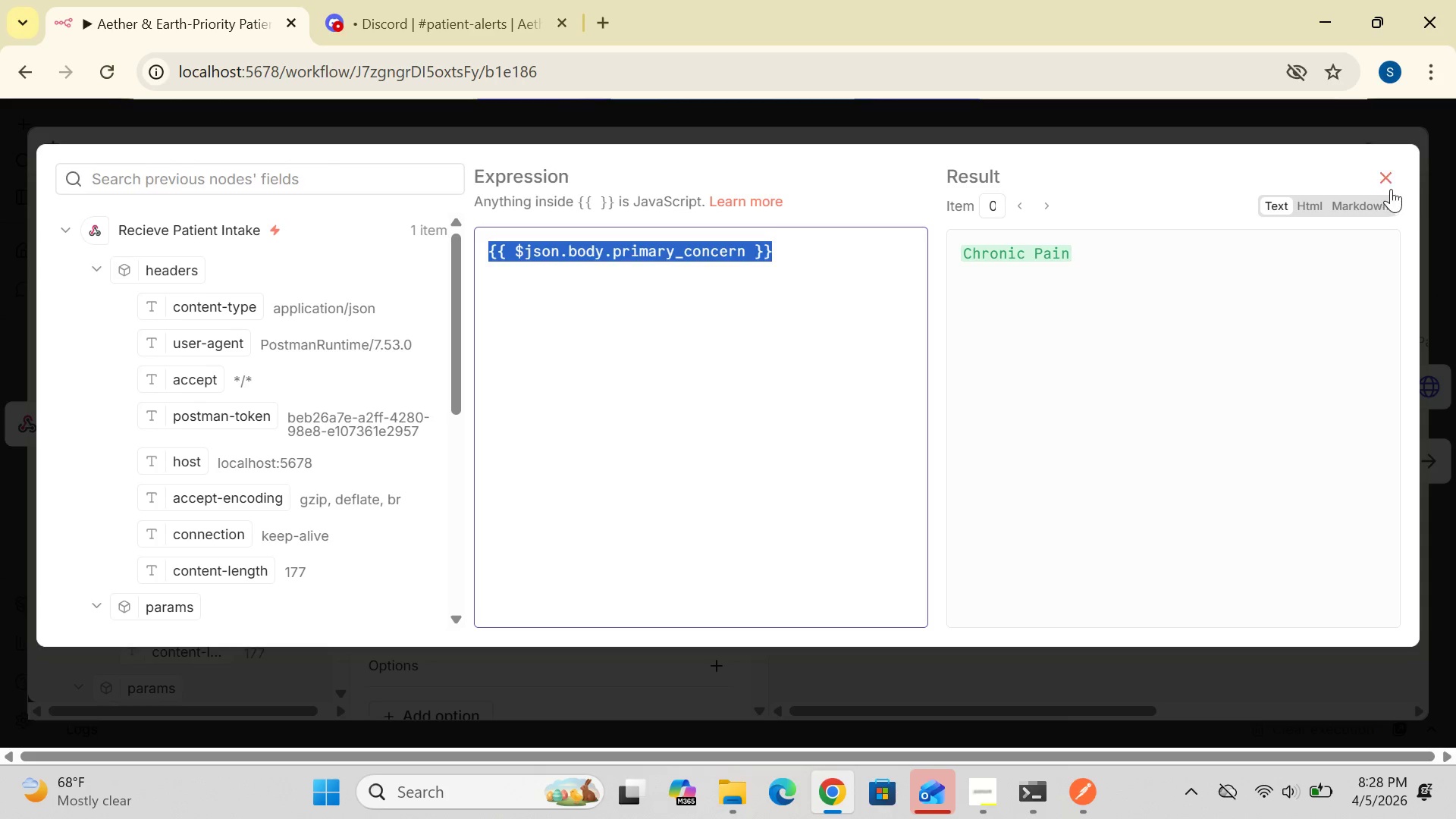 
left_click([1391, 175])
 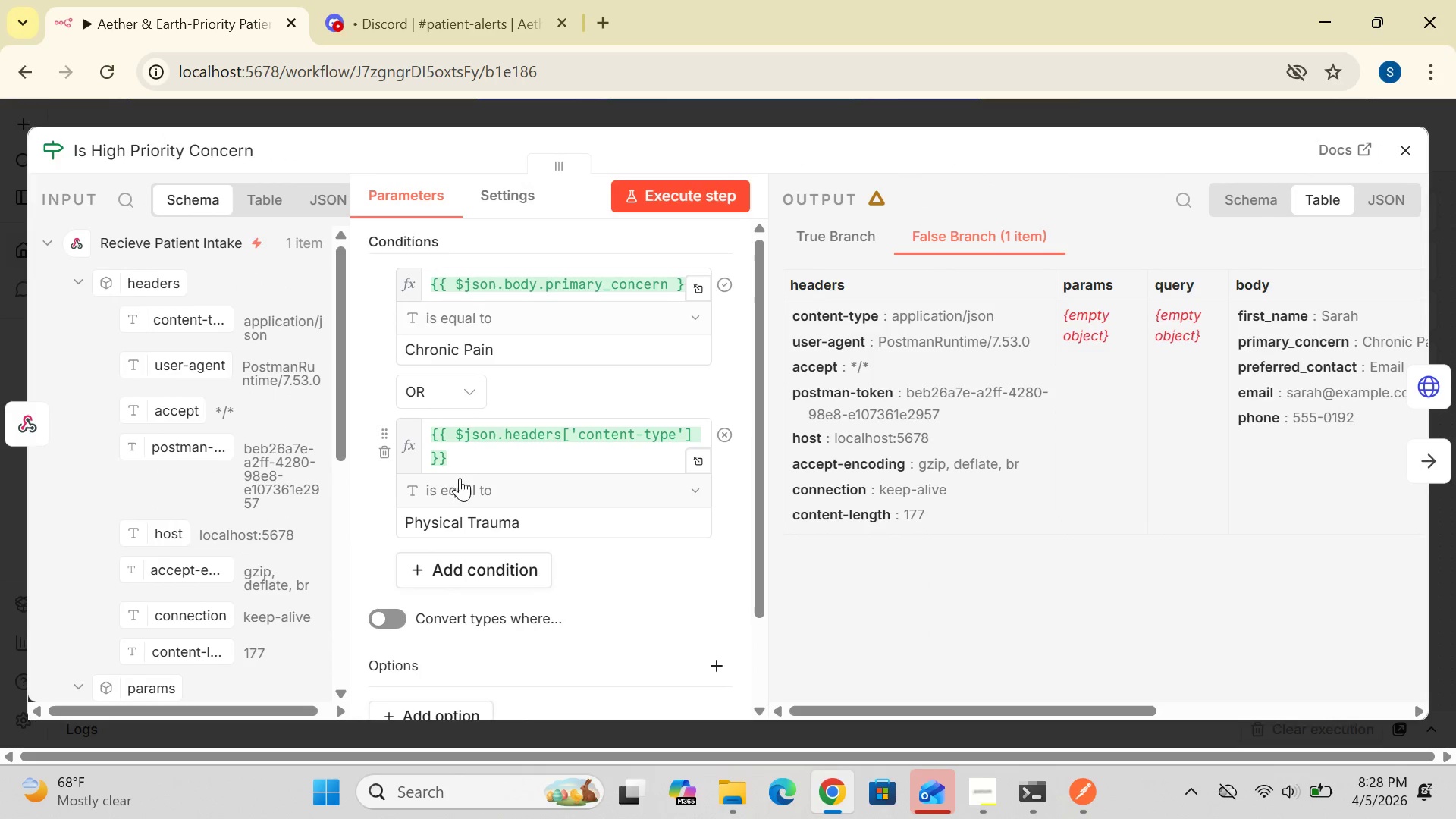 
left_click([469, 454])
 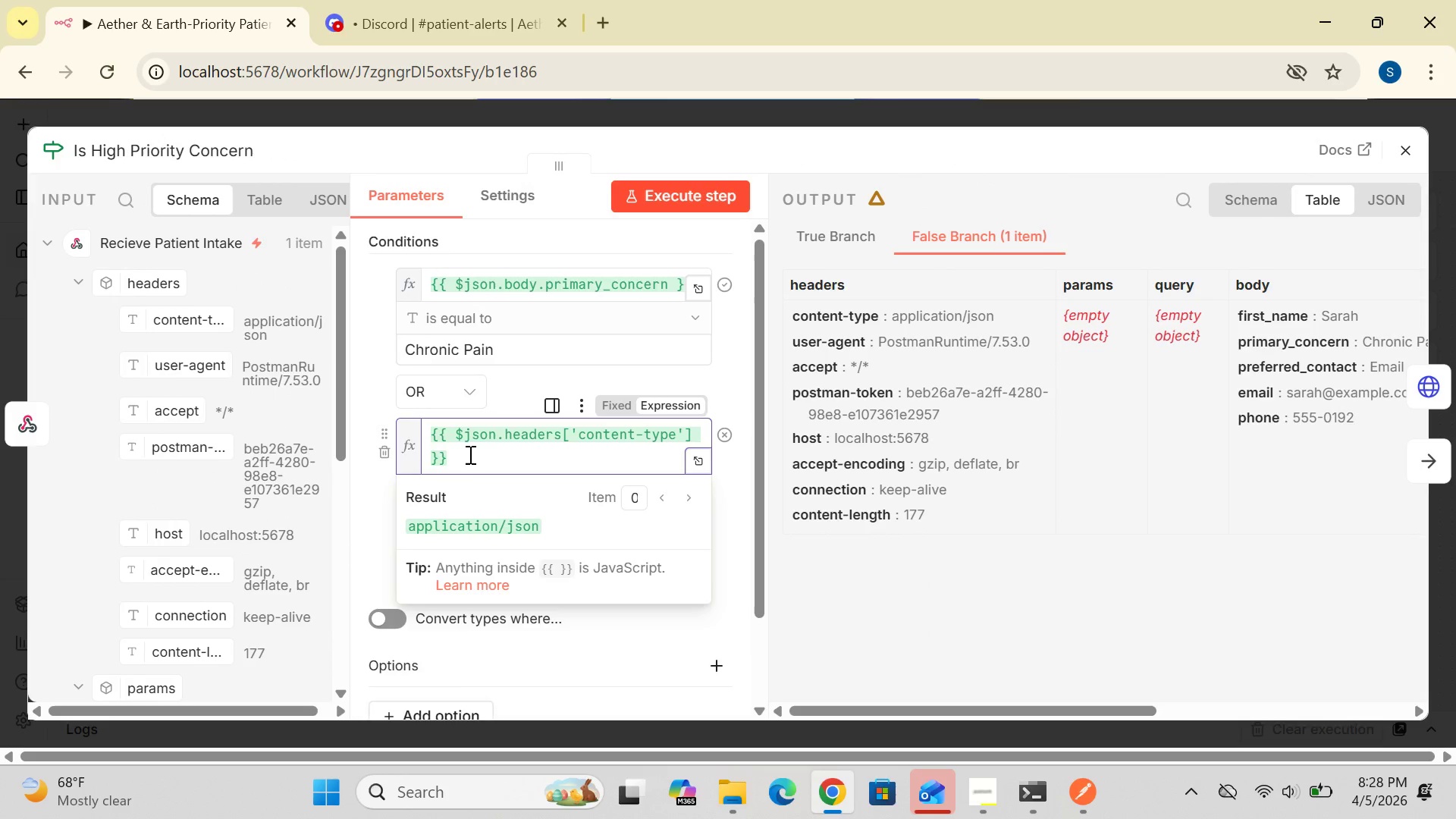 
hold_key(key=Backspace, duration=1.5)
 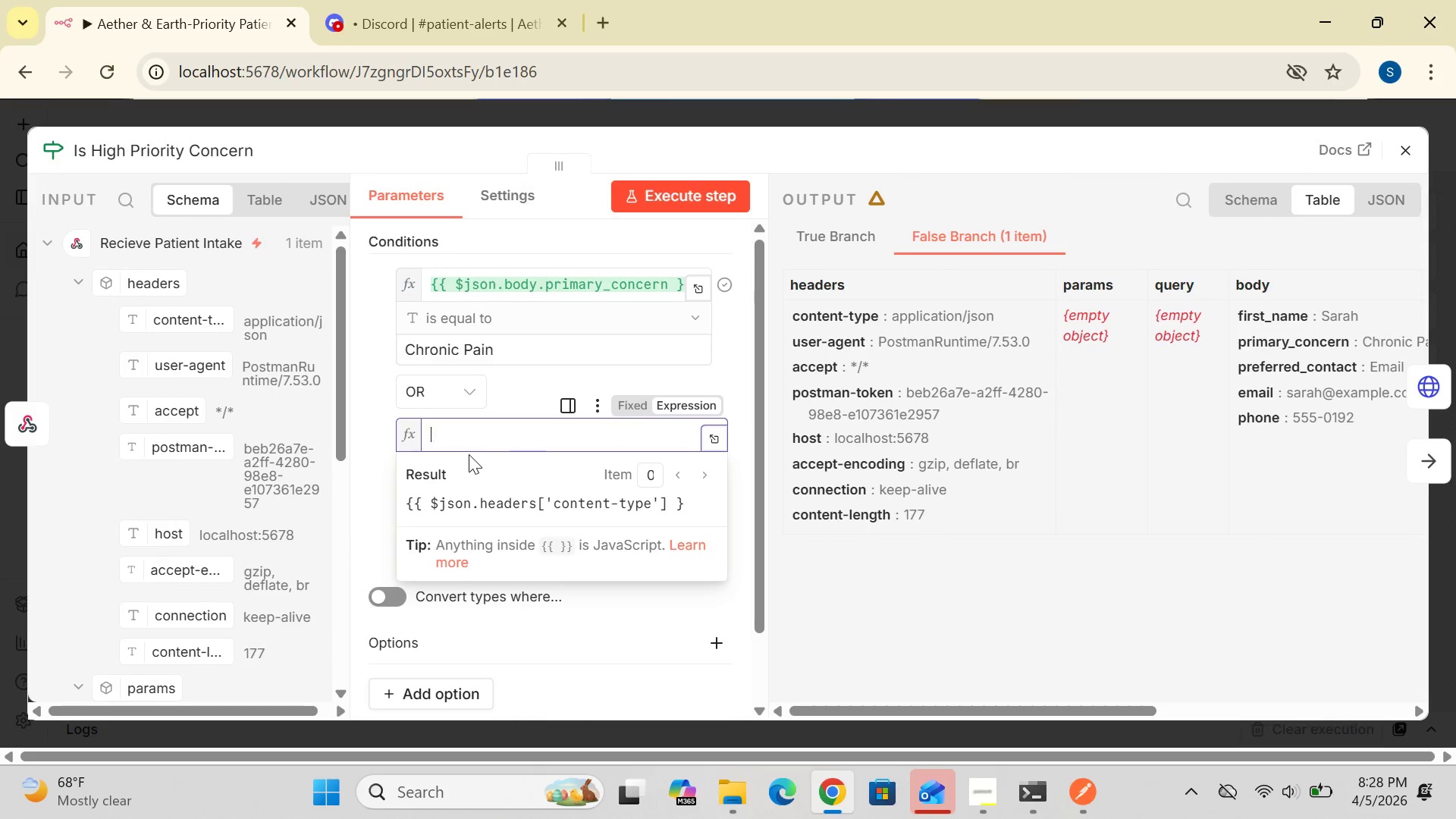 
key(Backspace)
 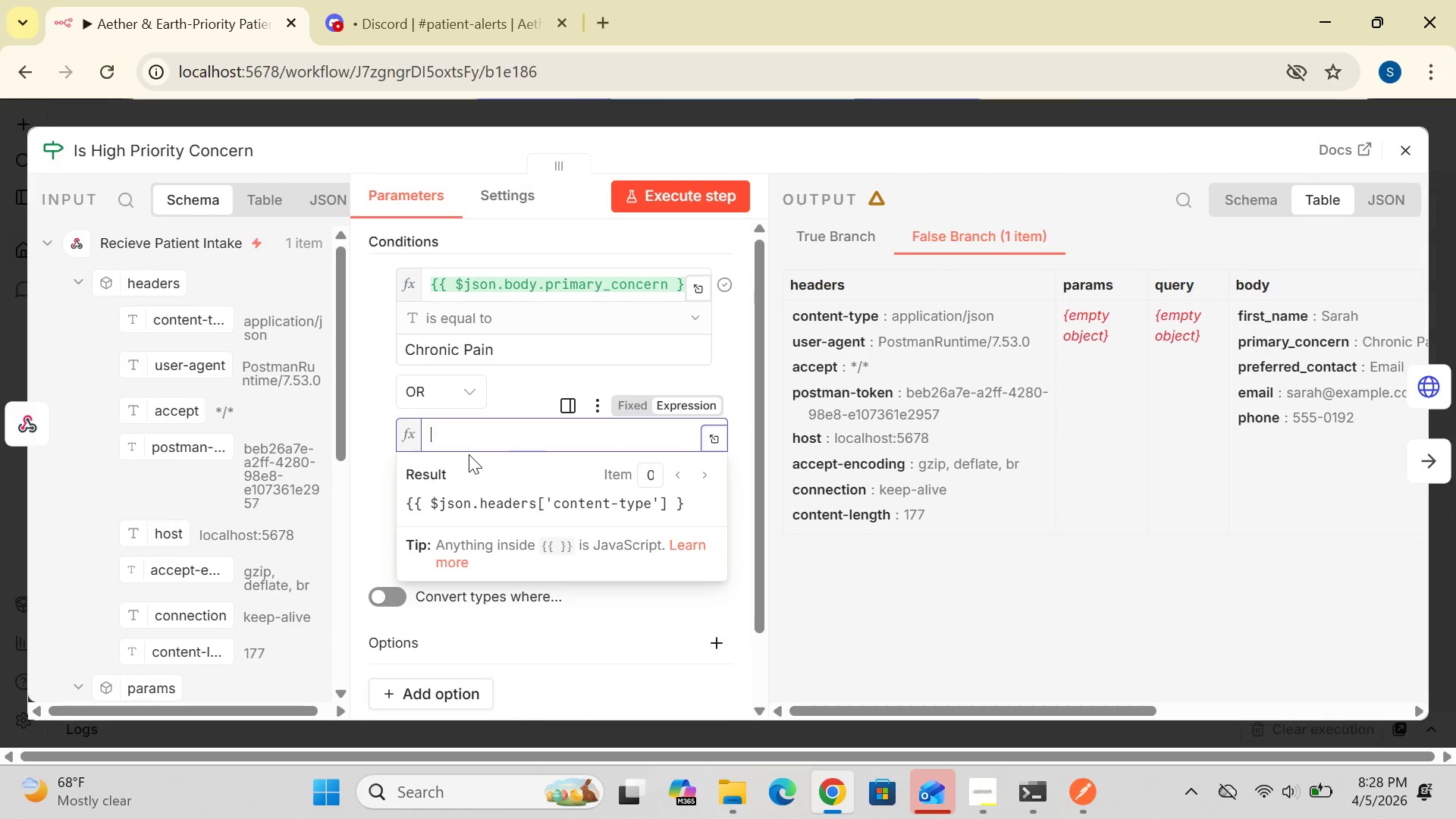 
key(Backspace)
 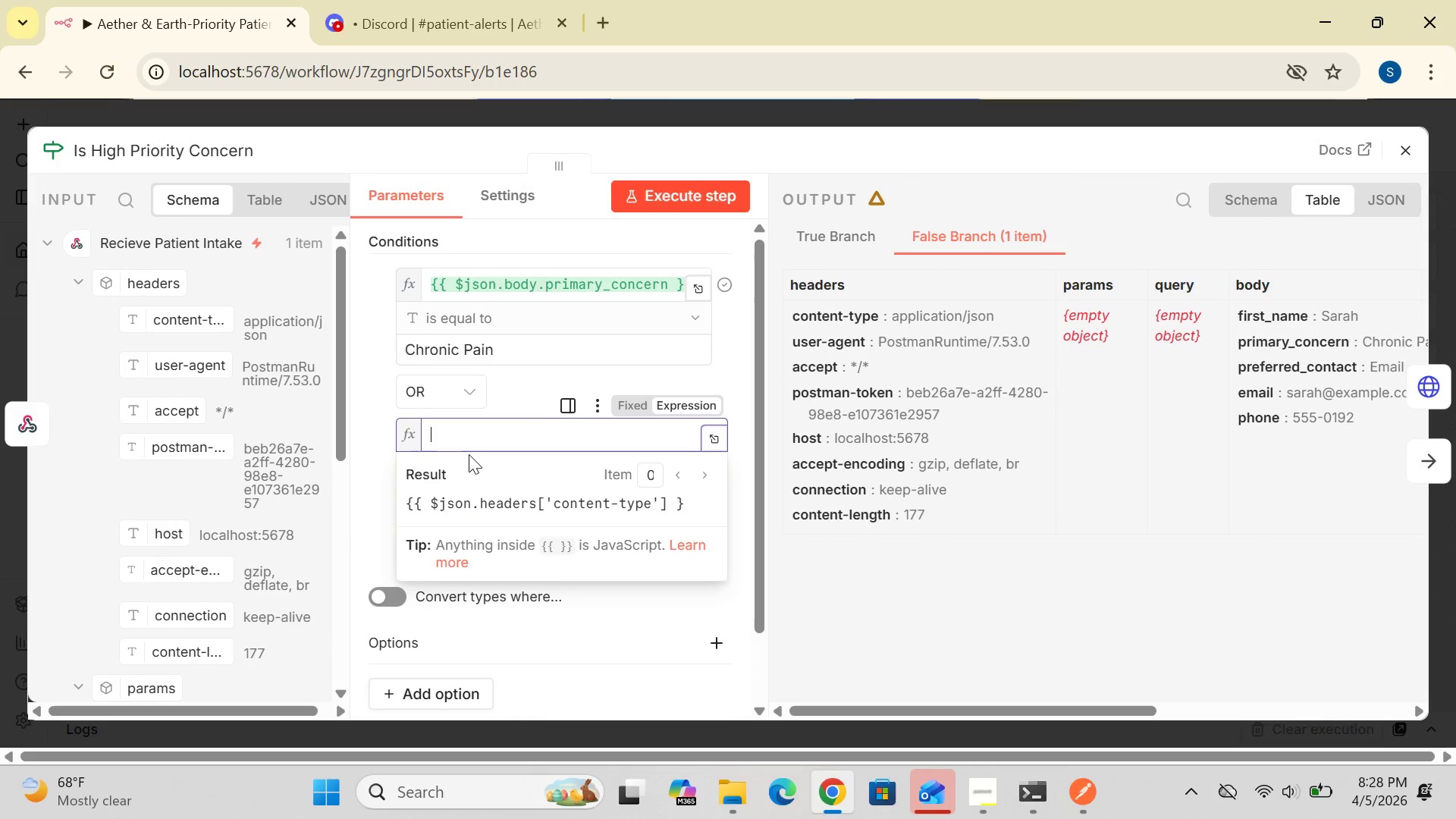 
key(Backspace)
 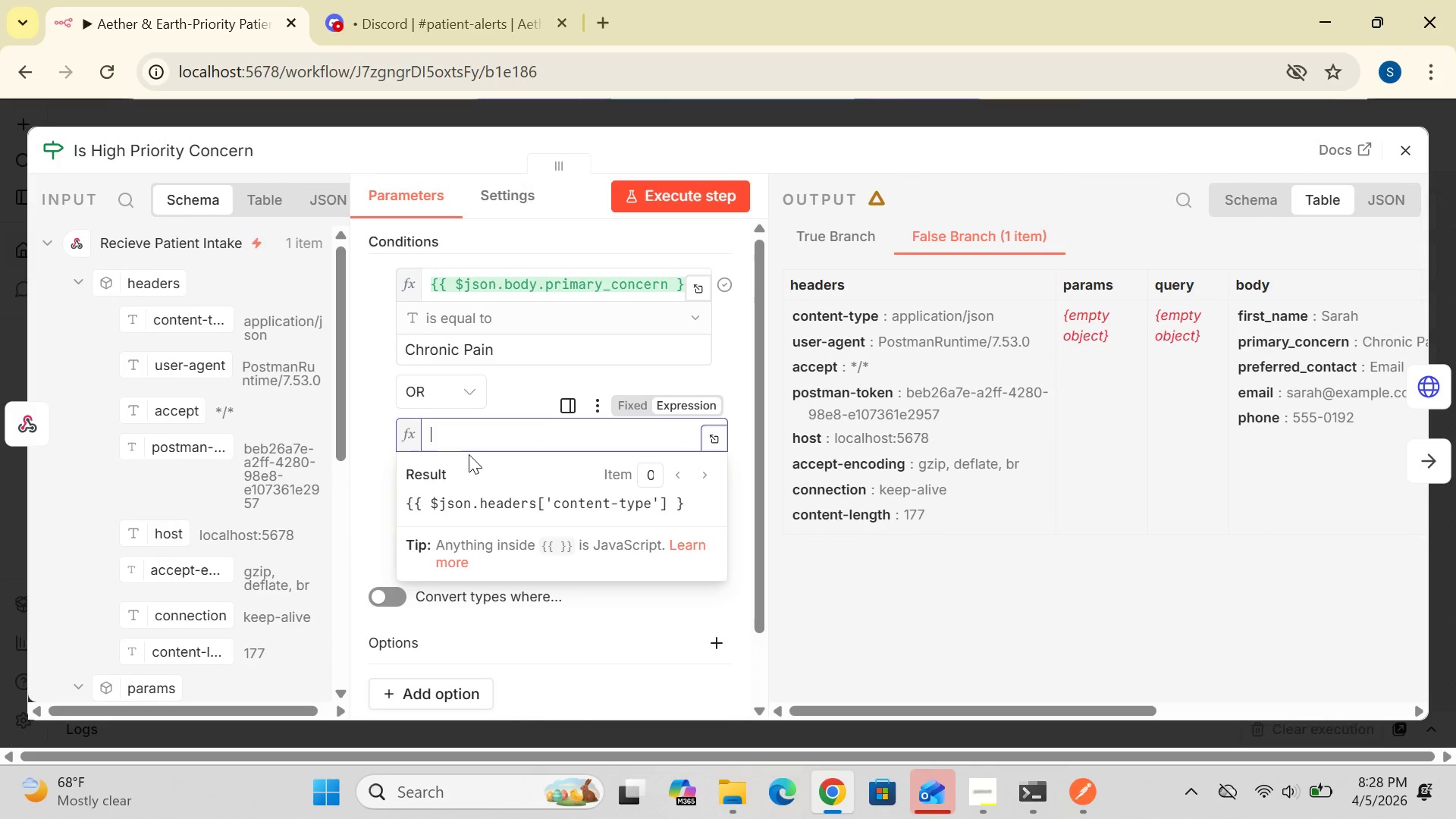 
key(Backspace)
 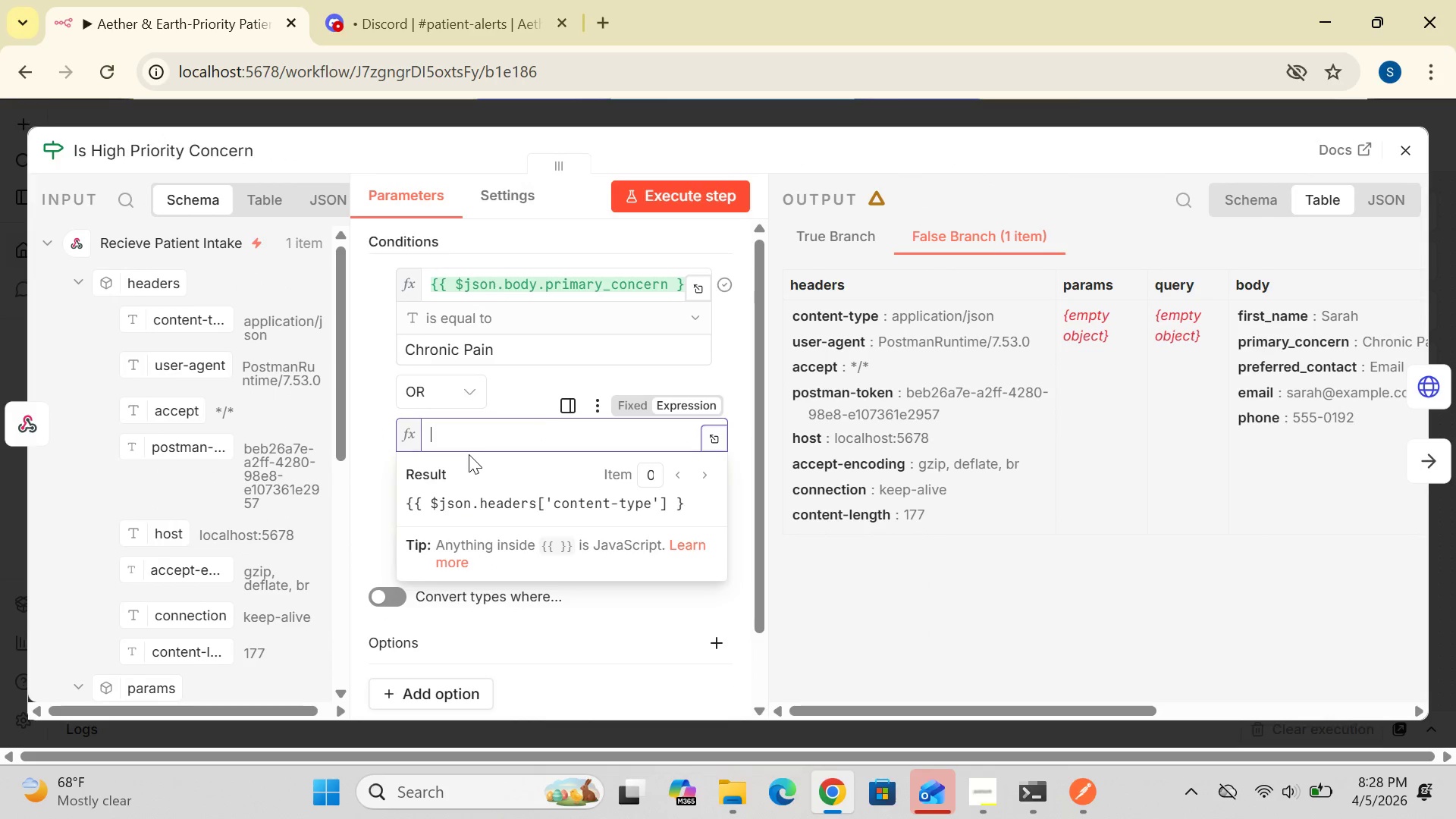 
key(Backspace)
 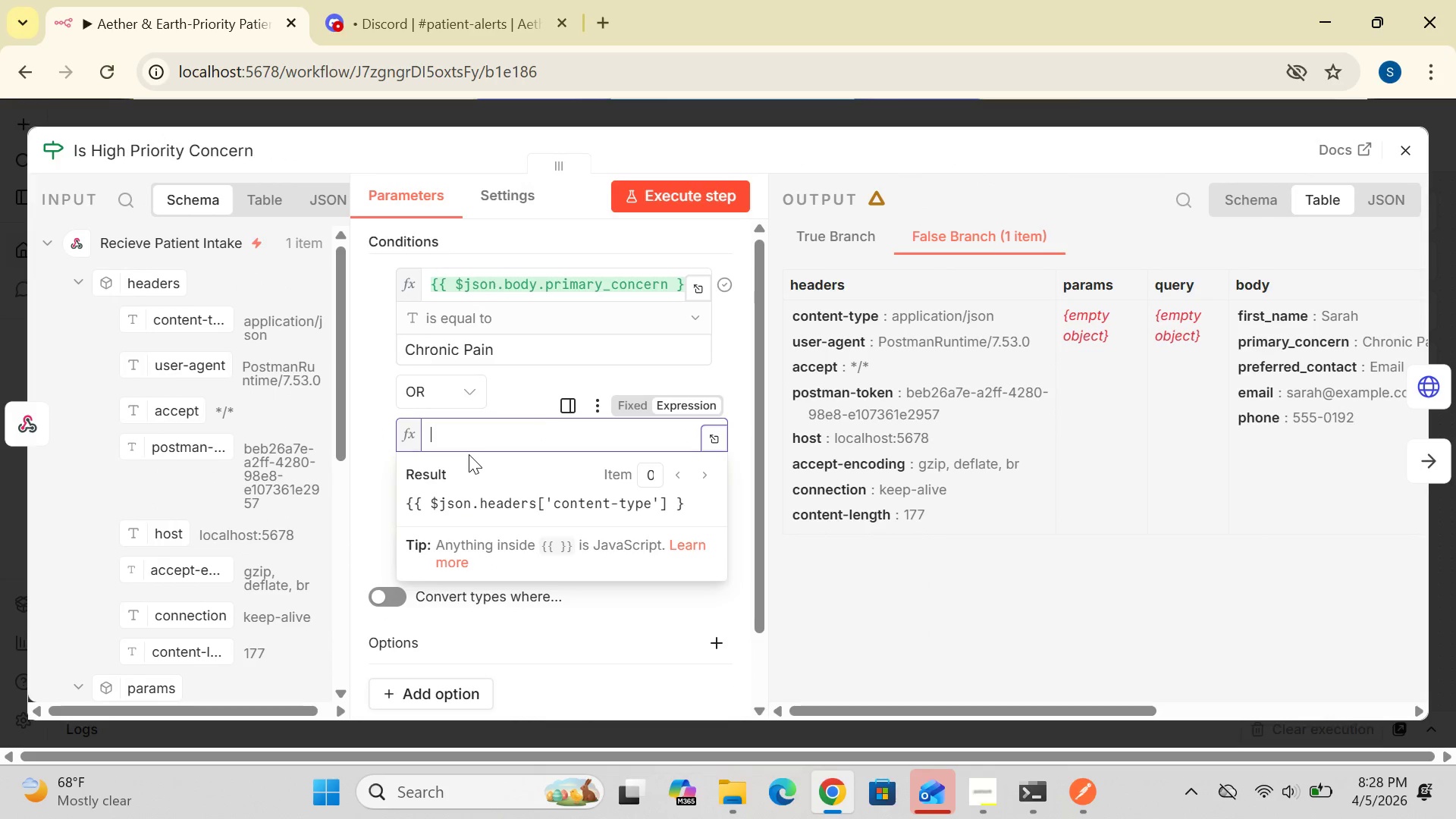 
key(Backspace)
 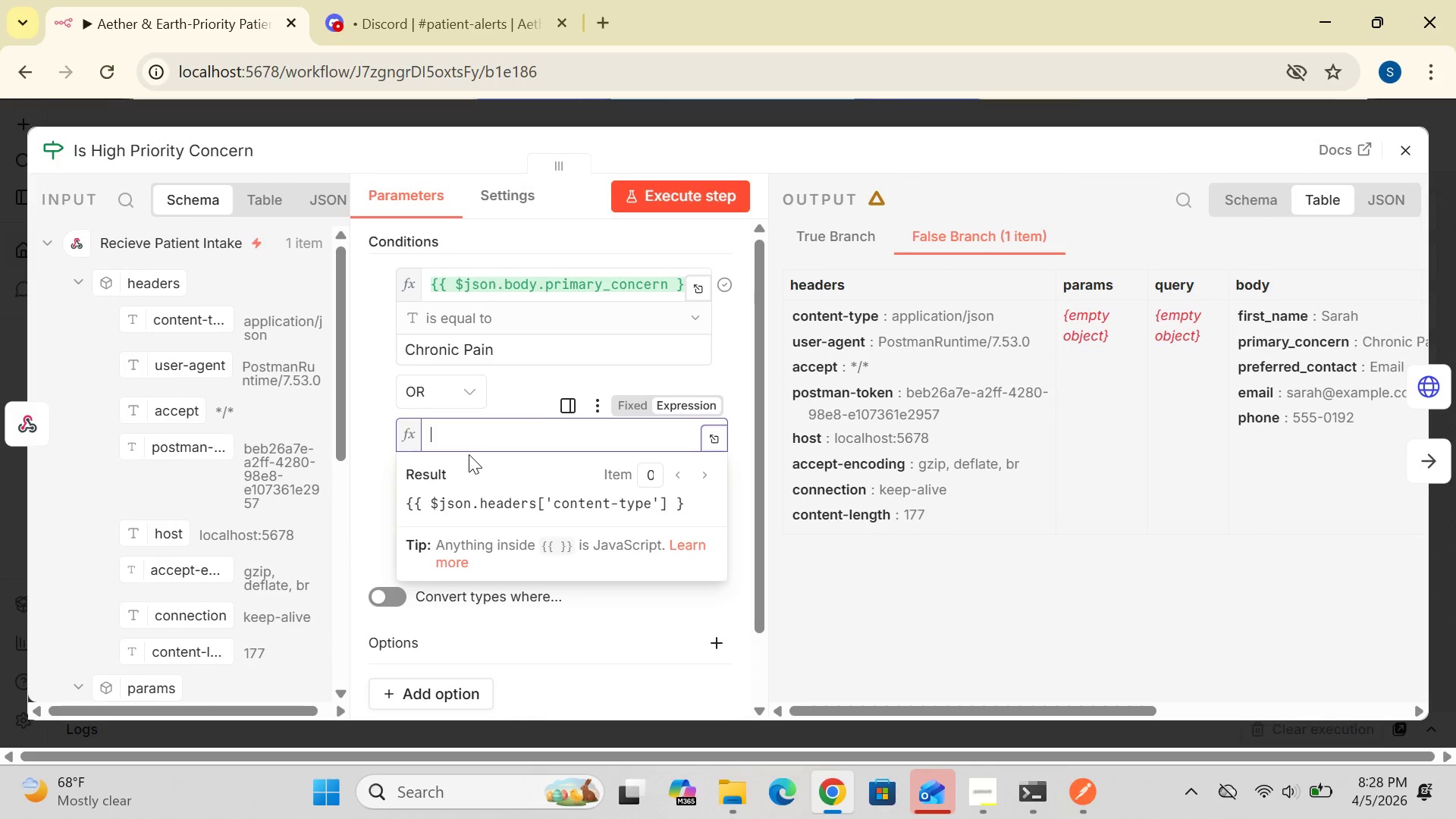 
key(Backspace)
 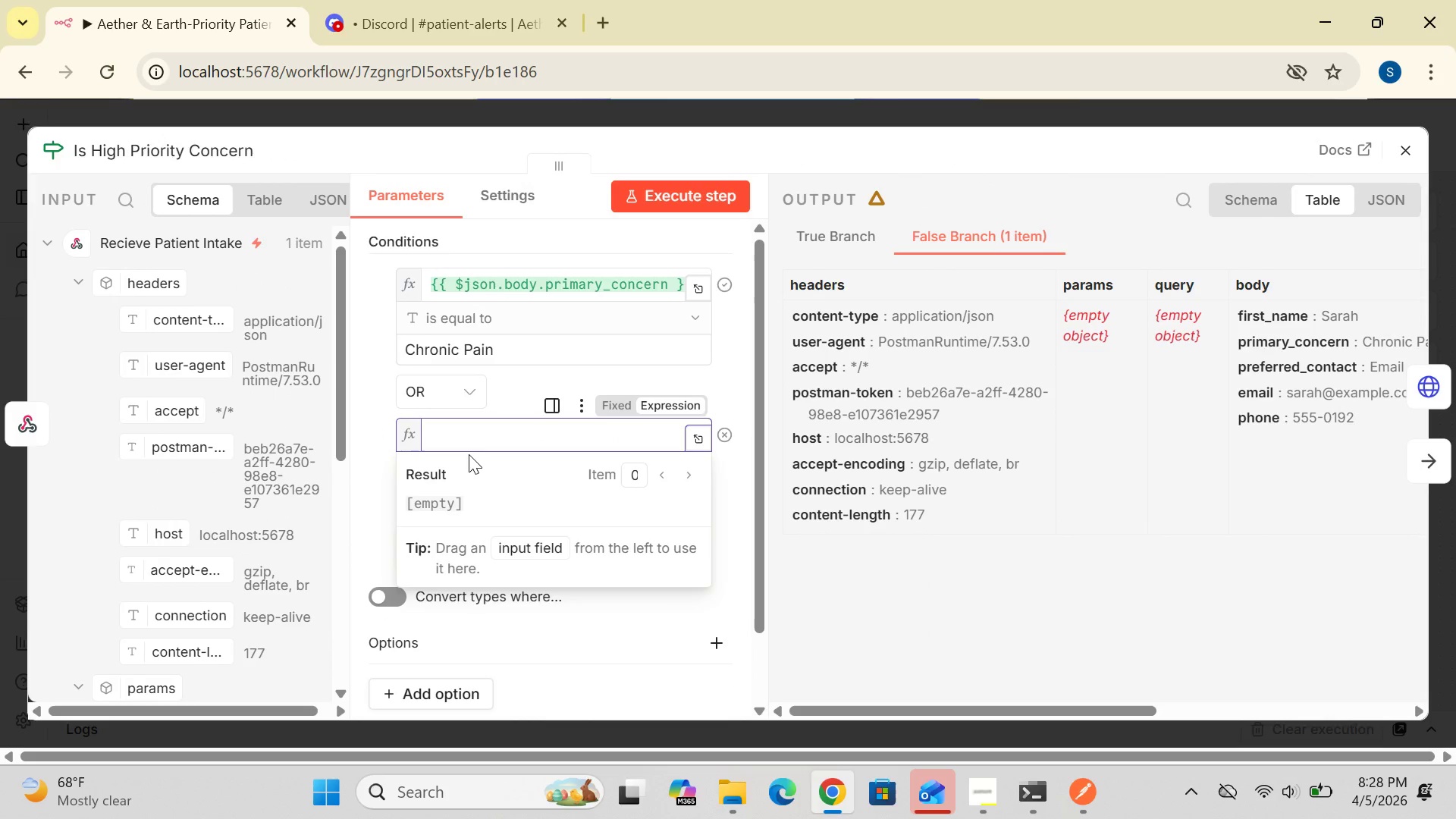 
key(Control+V)
 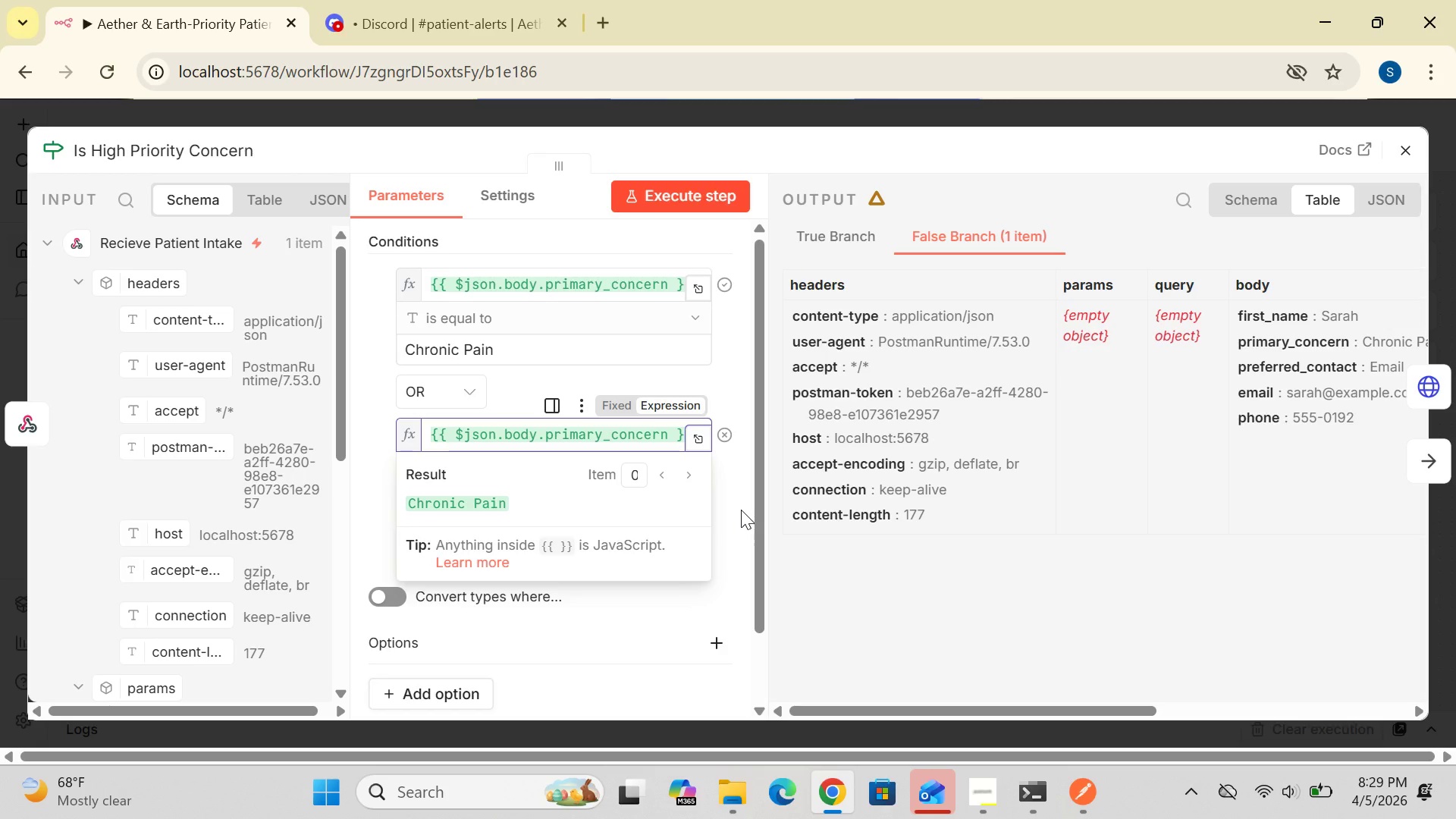 
wait(7.01)
 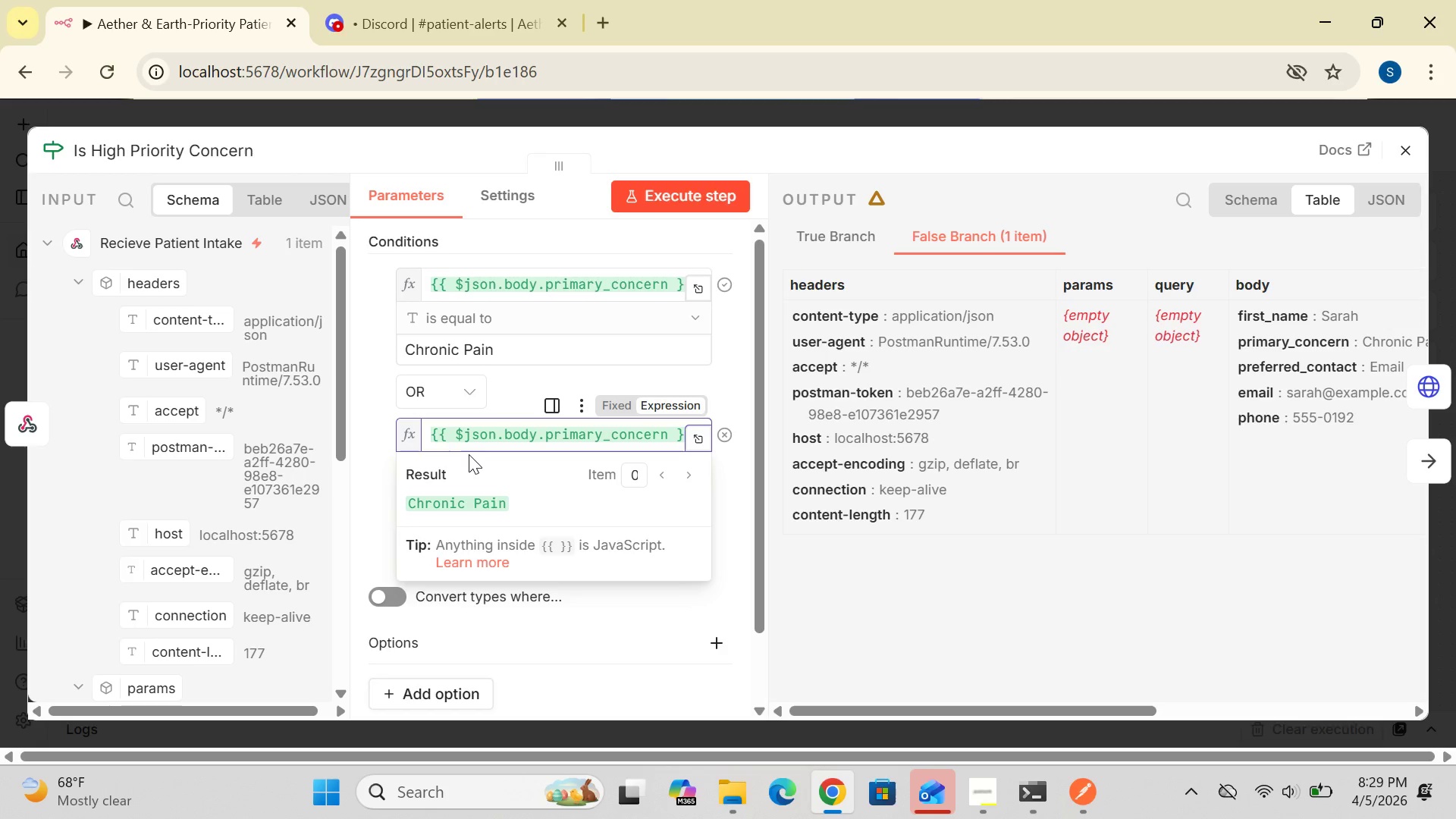 
left_click([741, 510])
 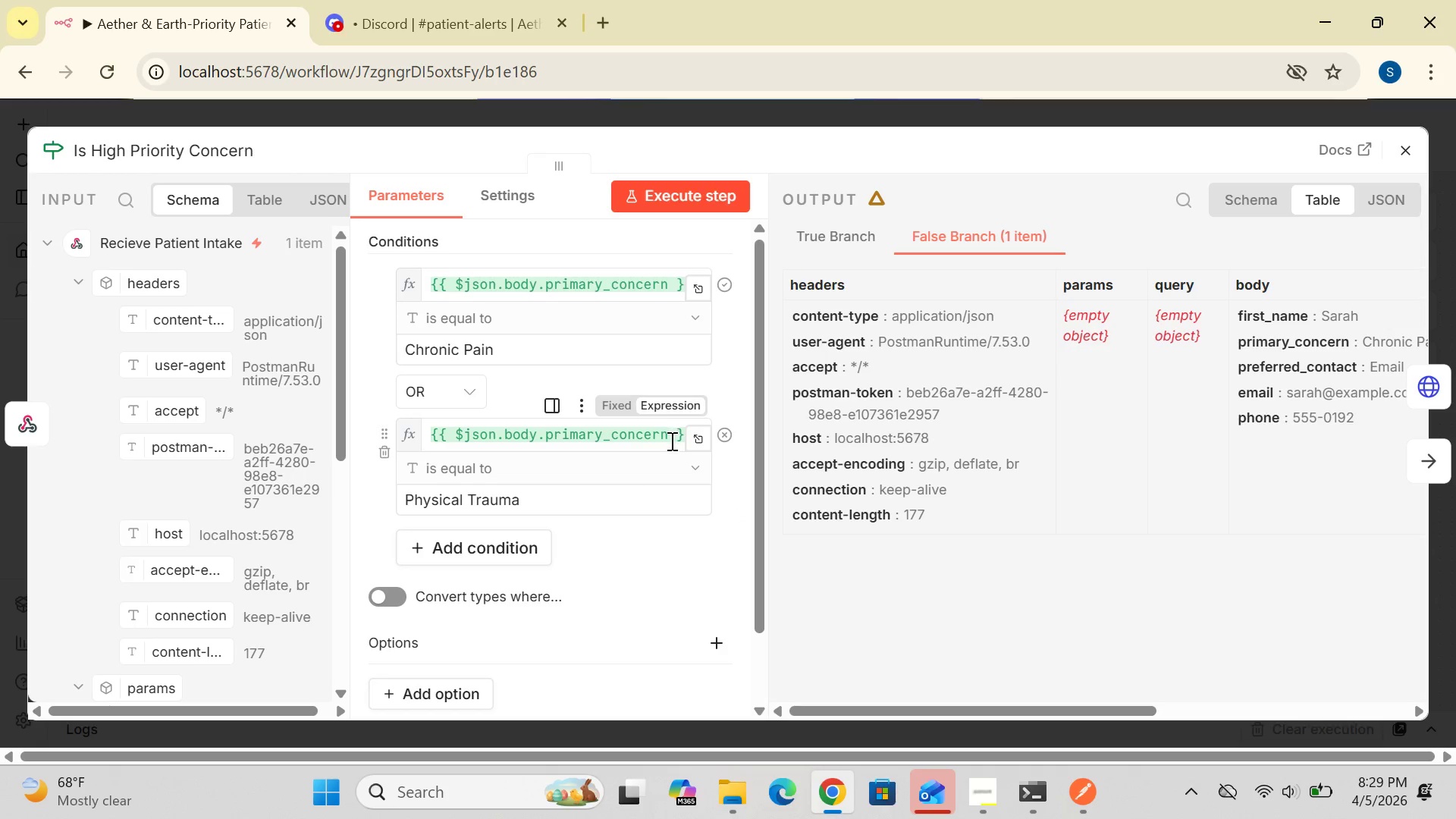 
mouse_move([662, 498])
 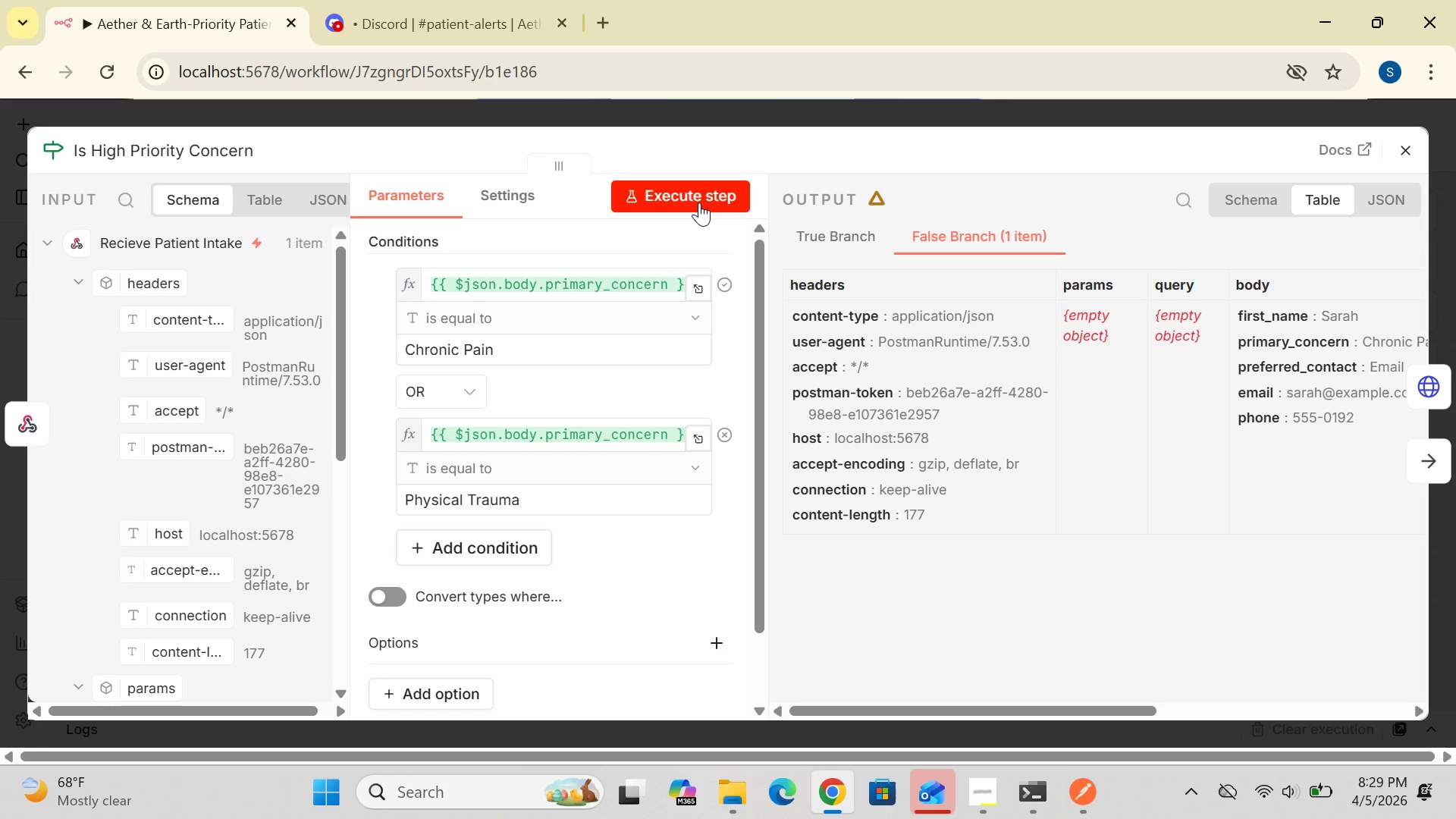 
left_click([699, 202])
 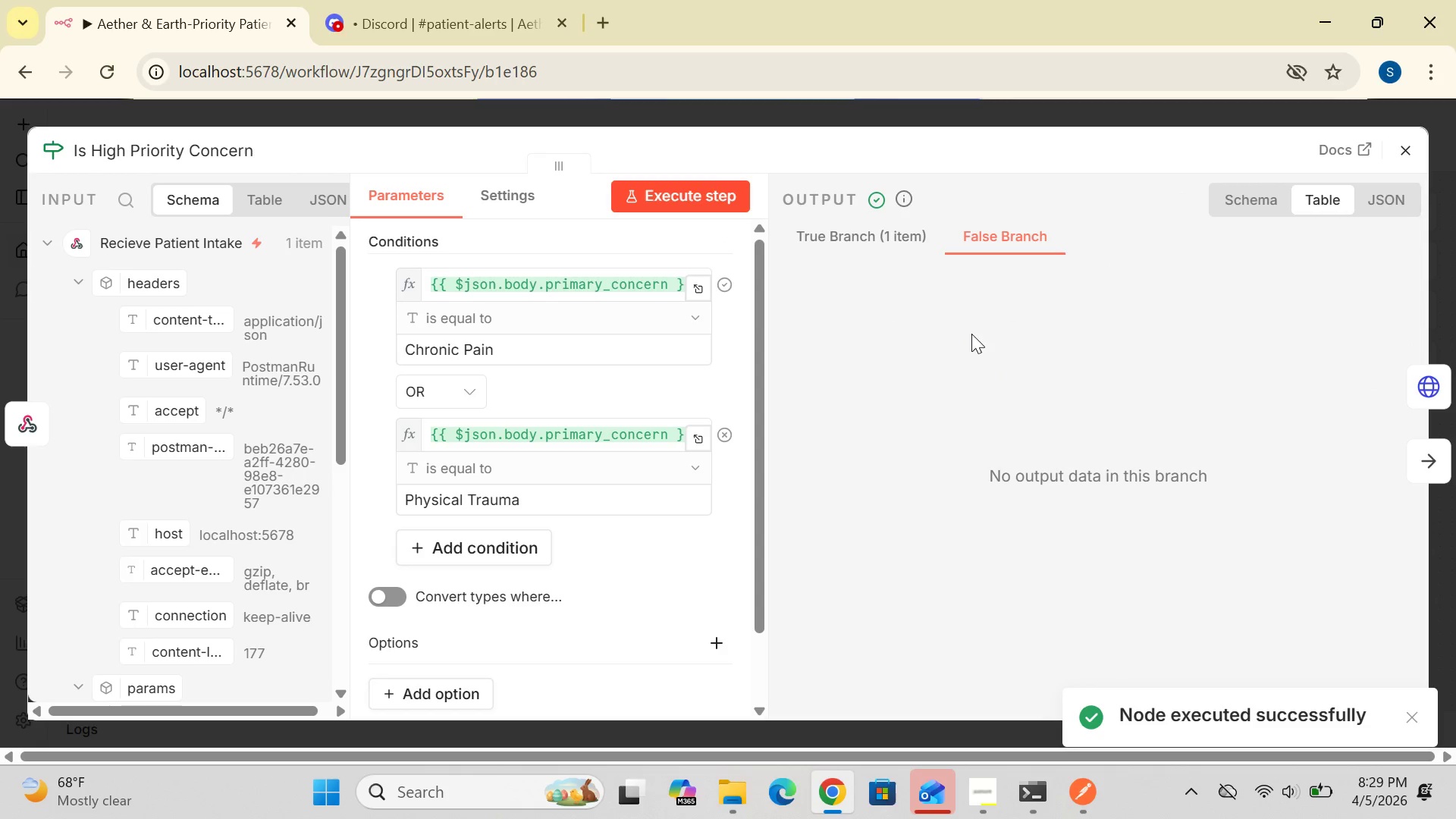 
wait(6.26)
 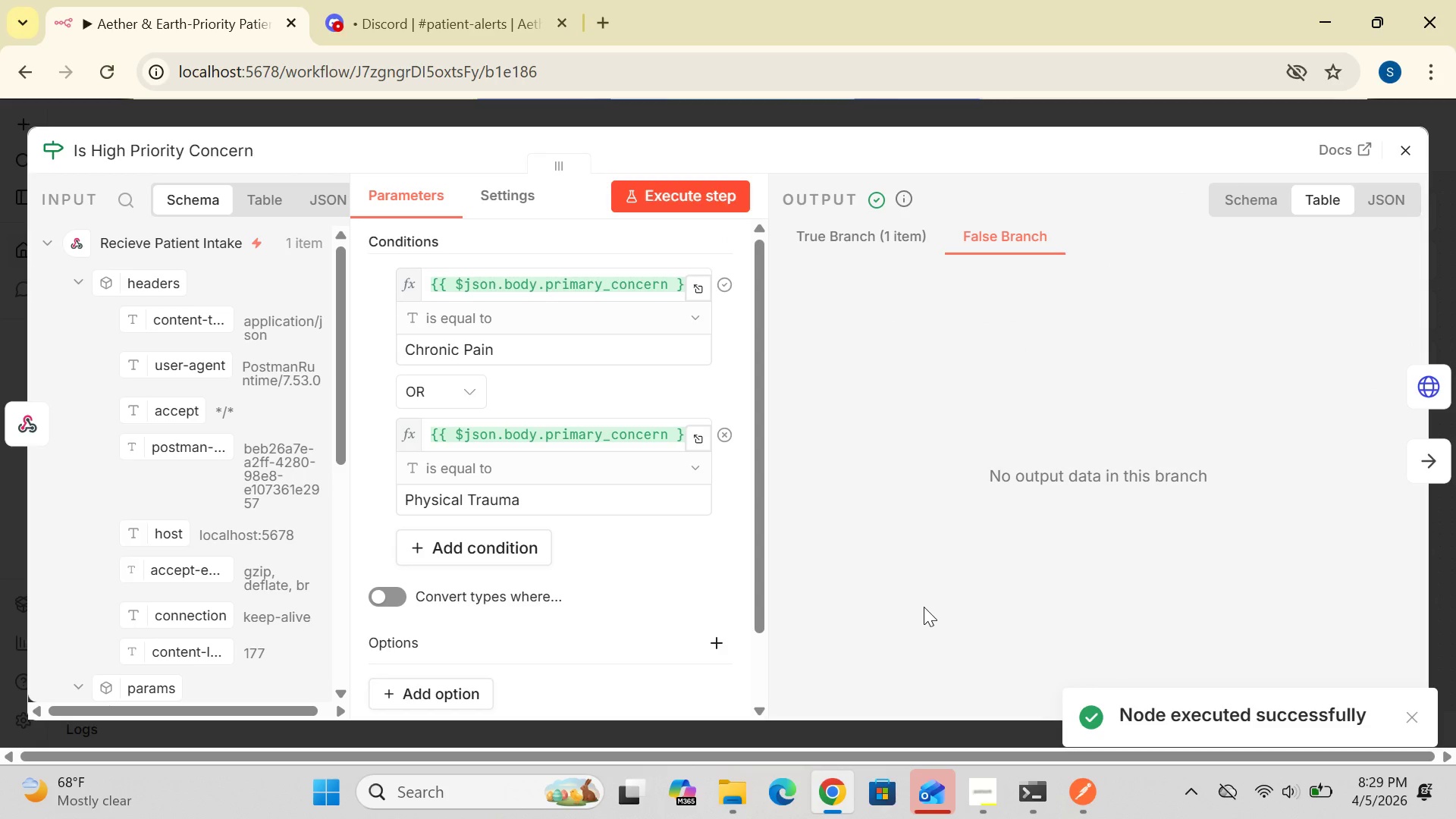 
left_click([1410, 148])
 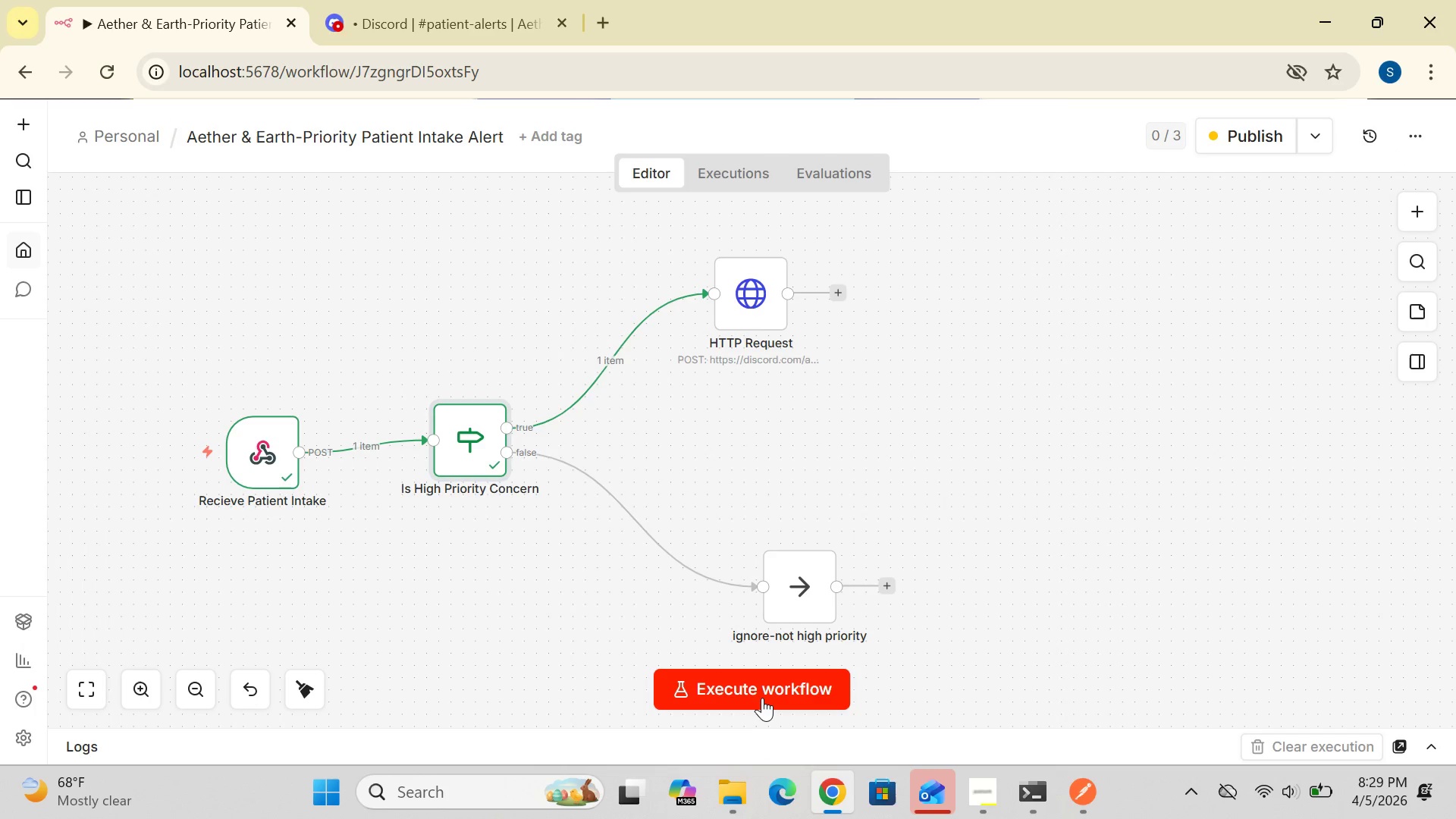 
left_click([762, 697])
 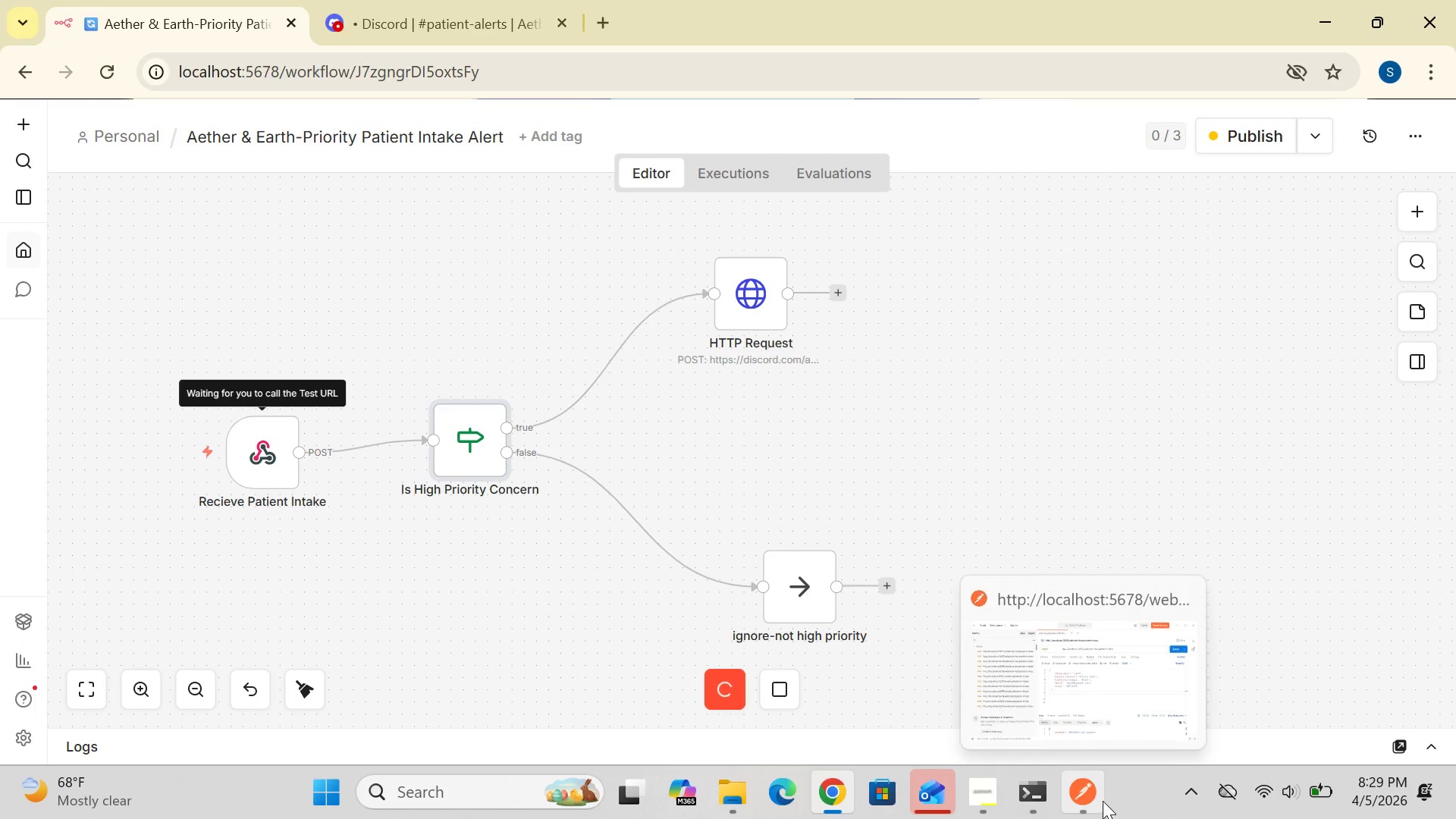 
left_click([1102, 800])
 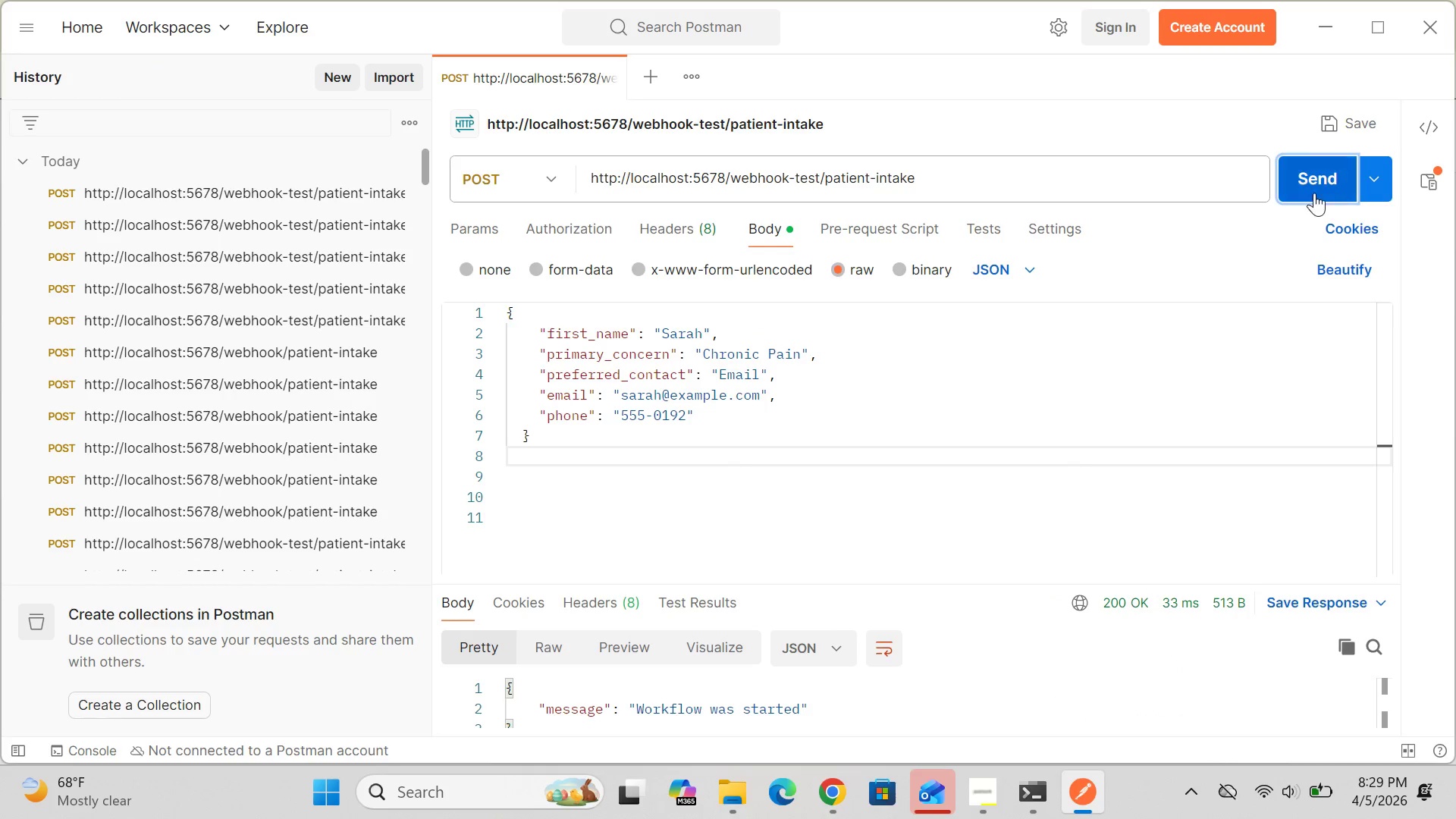 
left_click([1320, 184])
 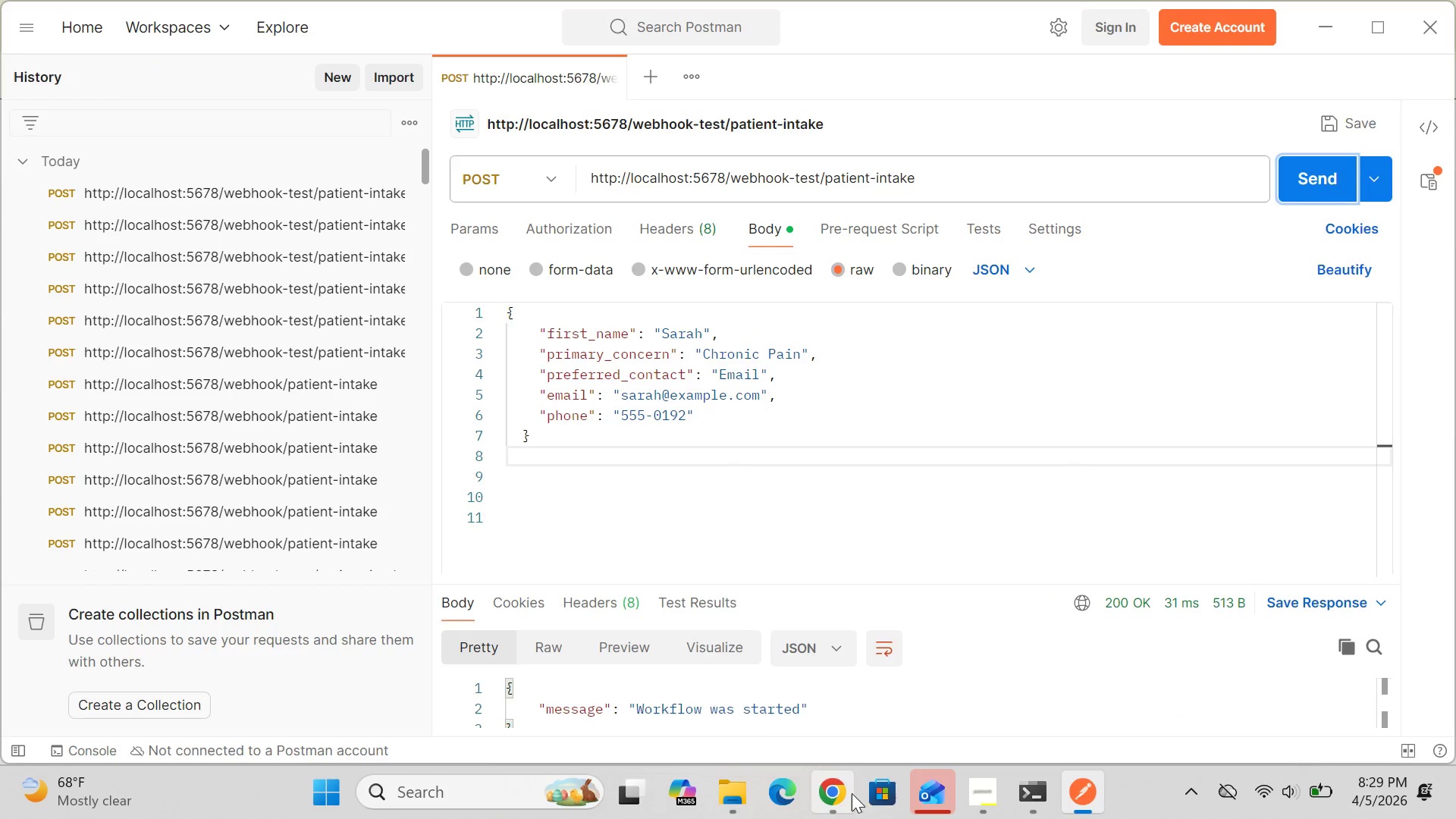 
left_click([839, 794])
 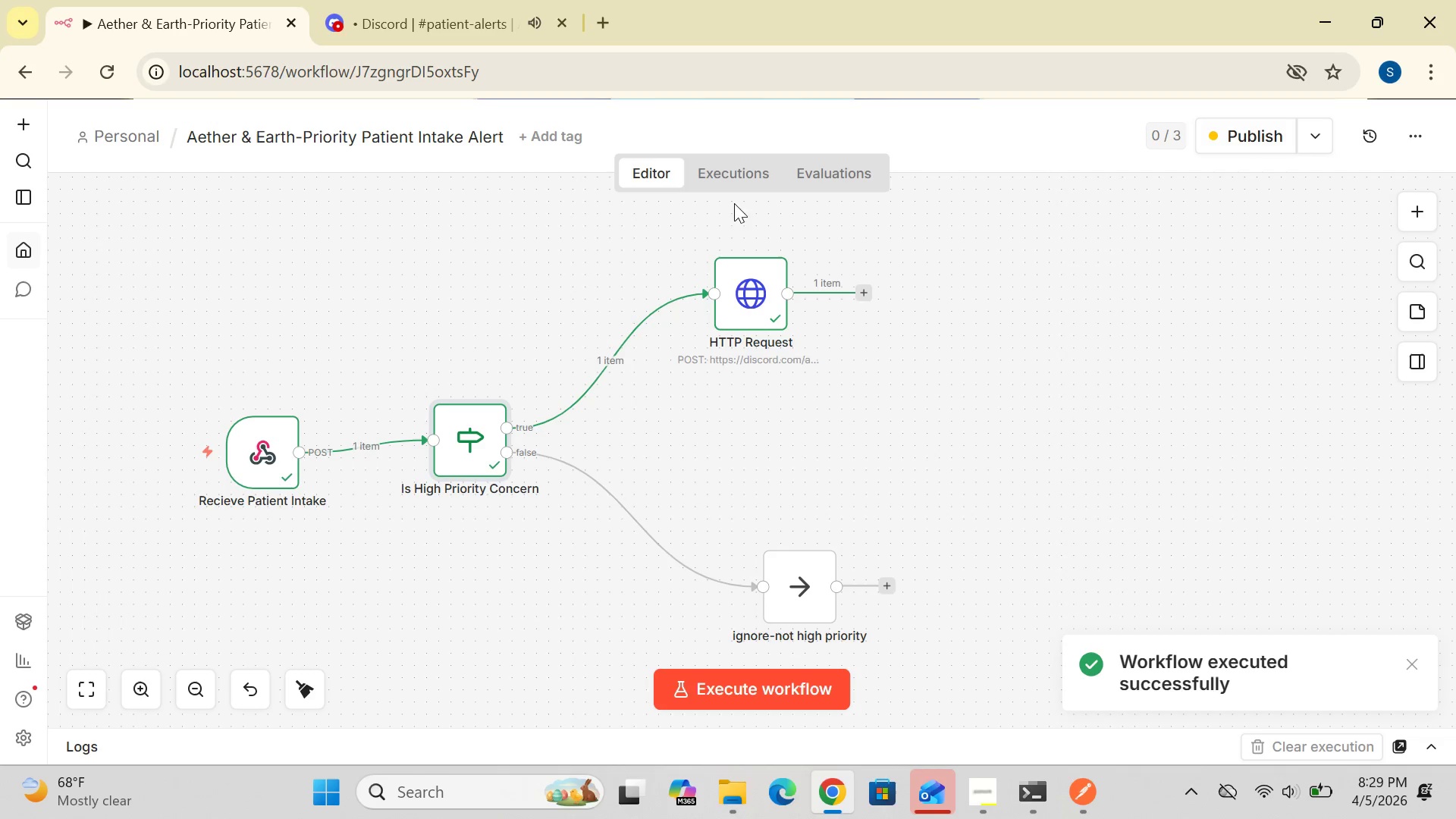 
left_click([734, 178])
 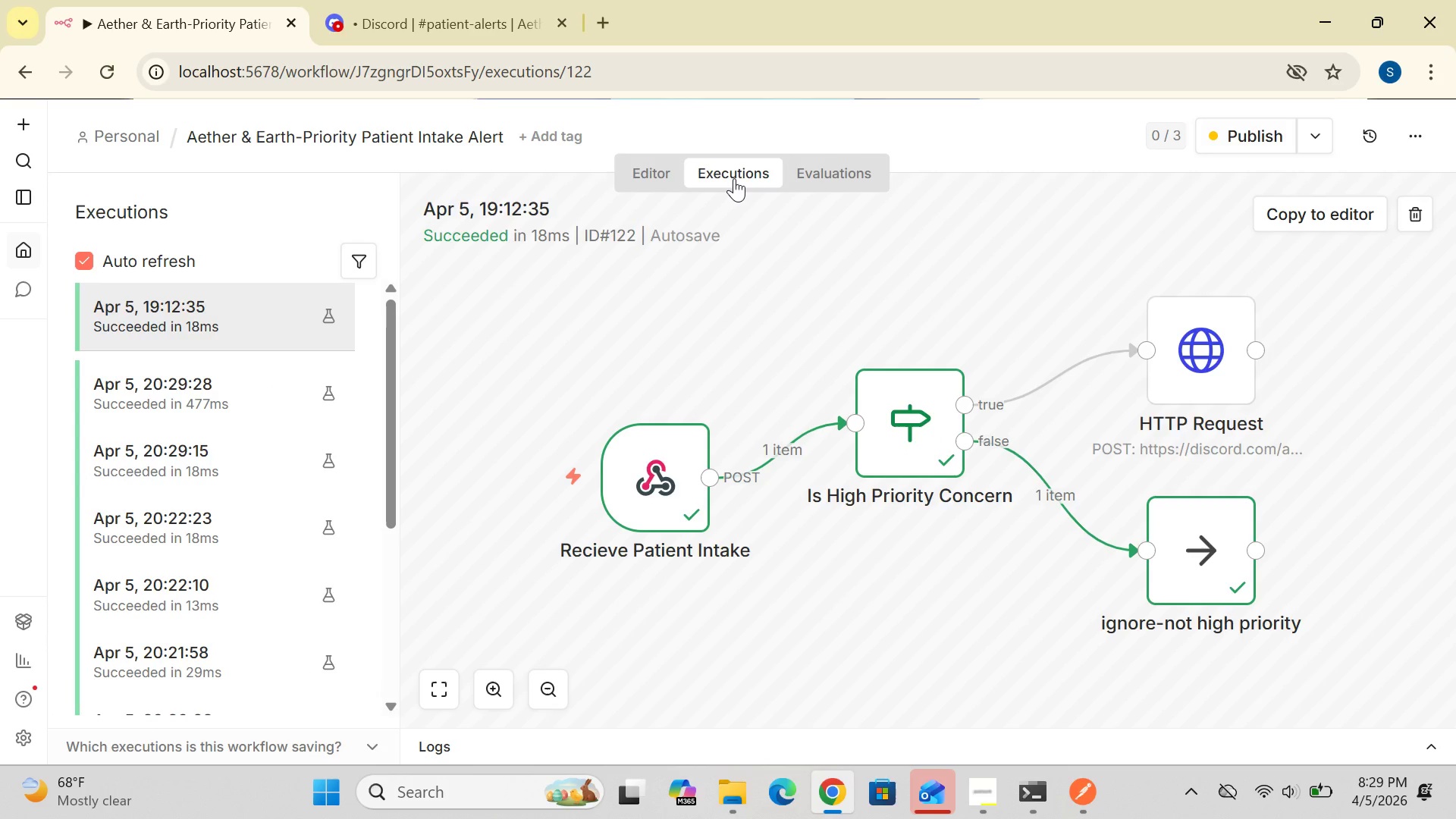 
wait(6.81)
 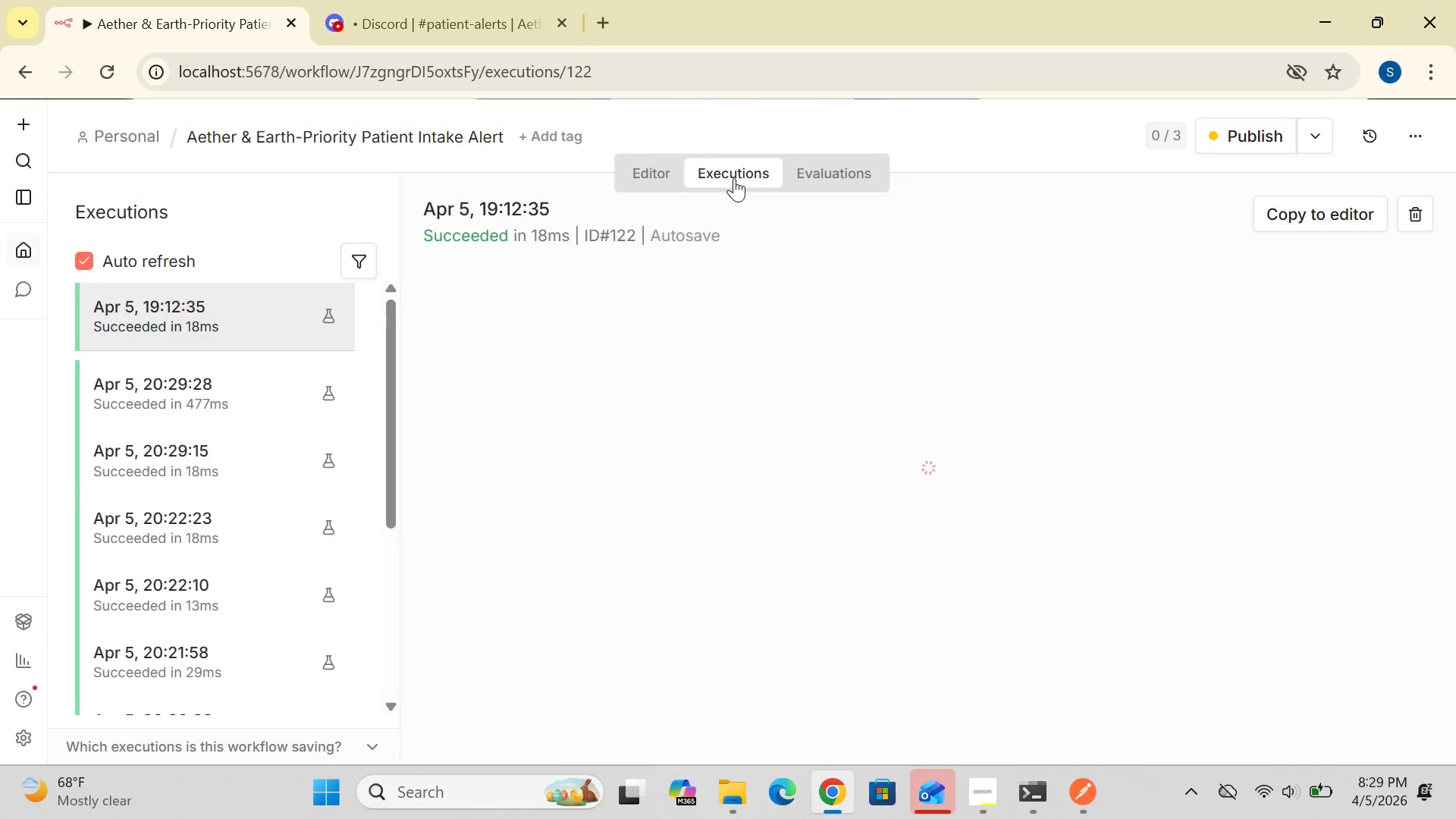 
left_click([660, 169])
 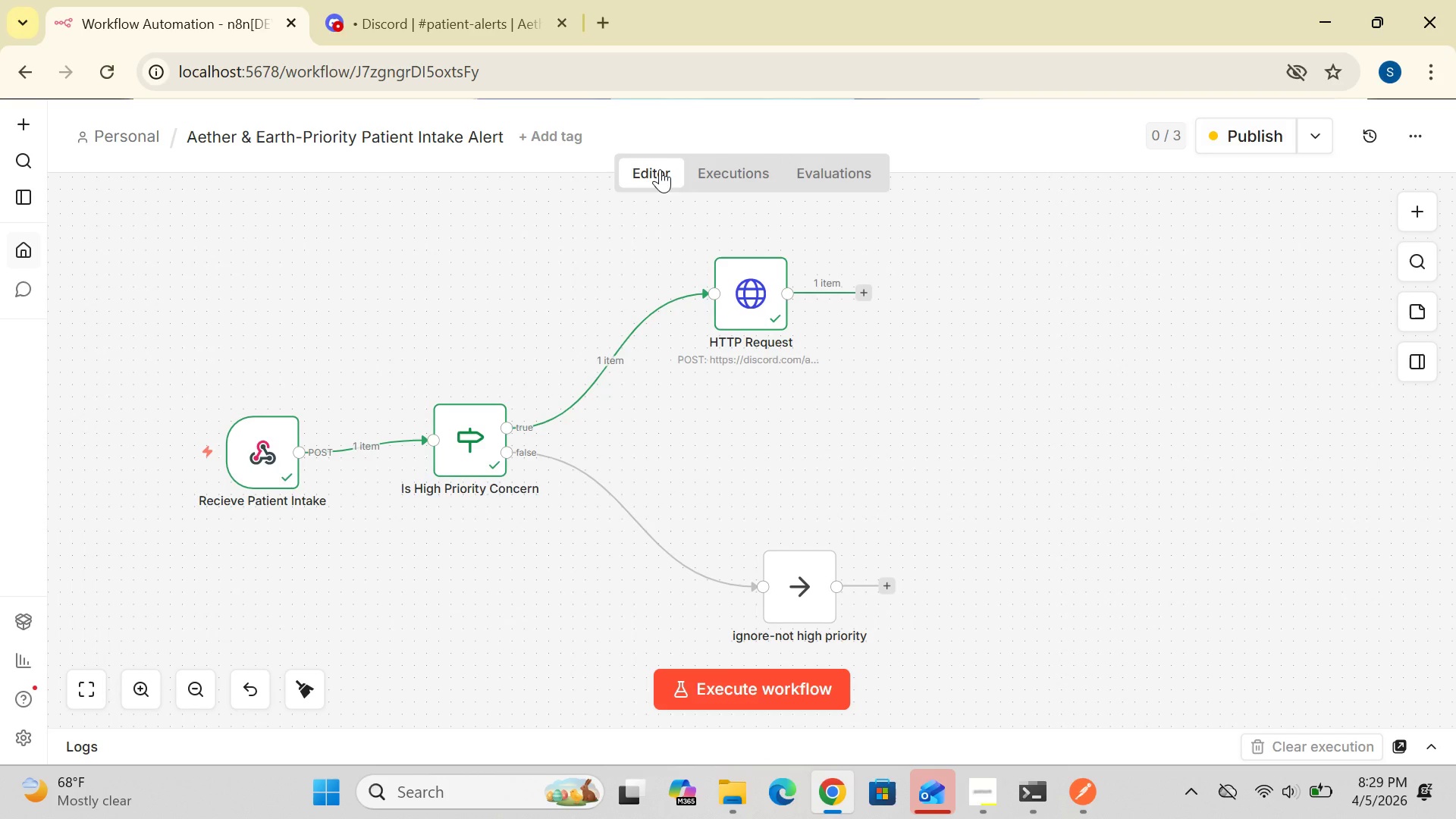 
wait(10.14)
 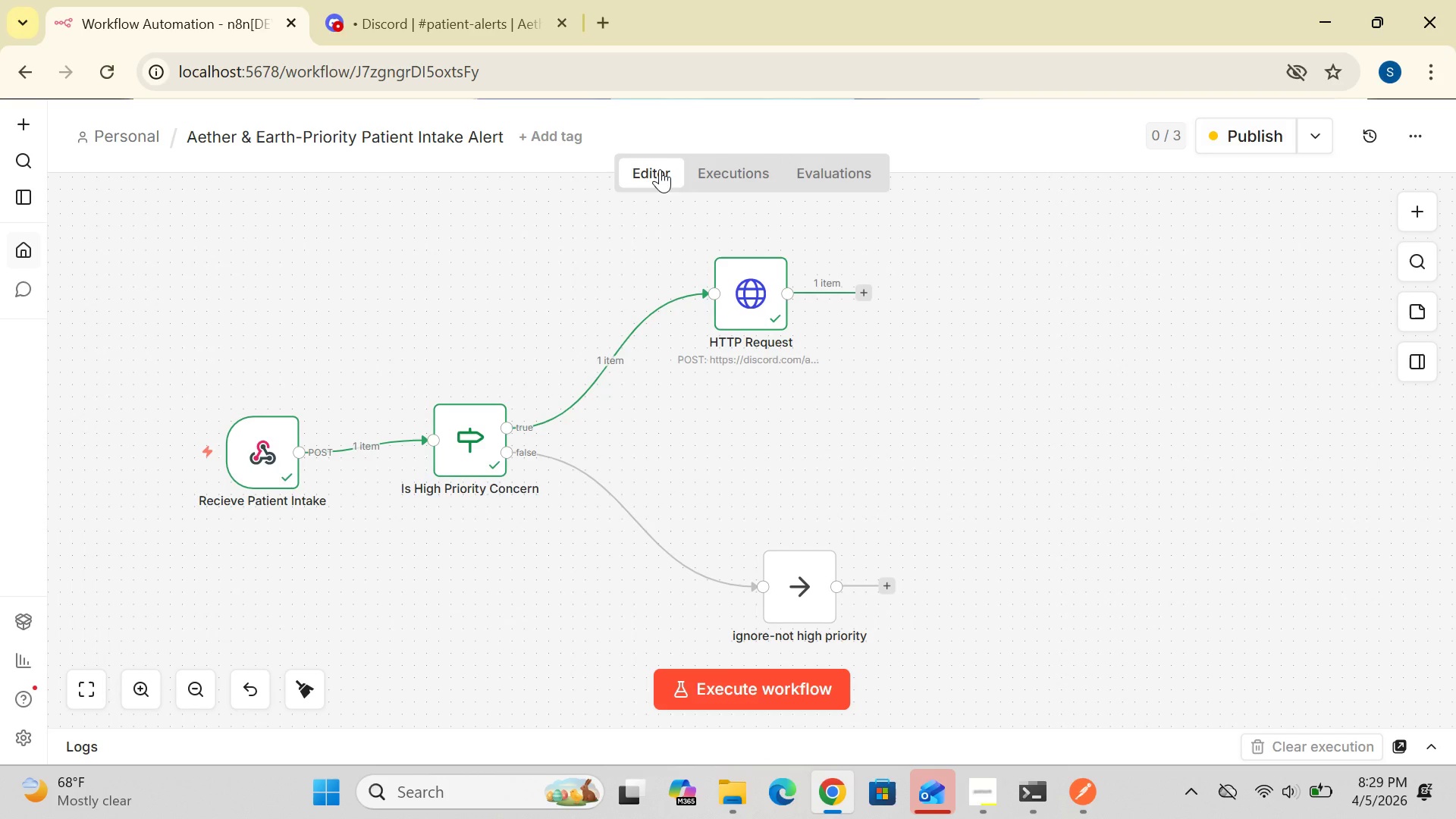 
left_click([944, 256])
 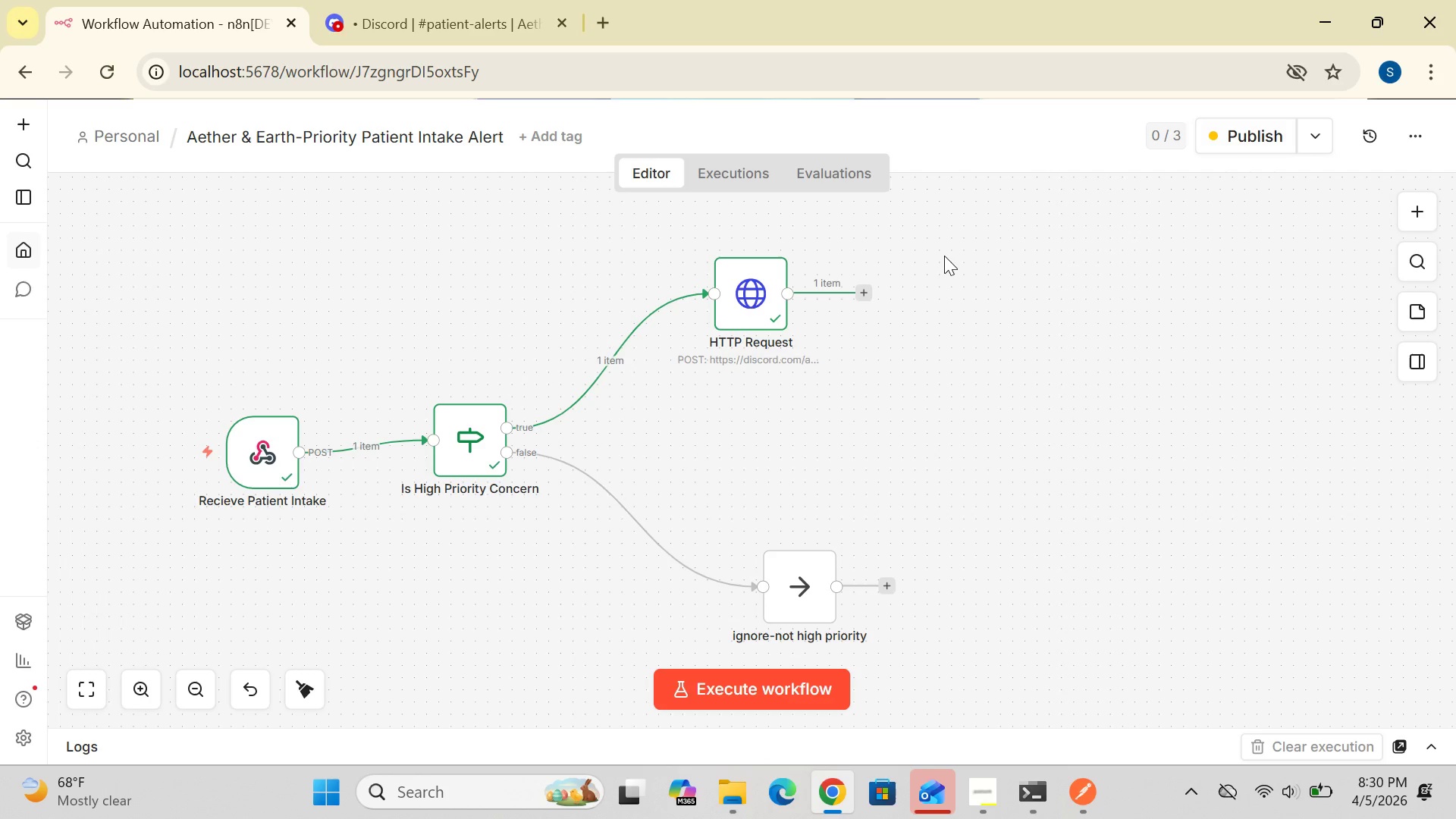 
wait(25.16)
 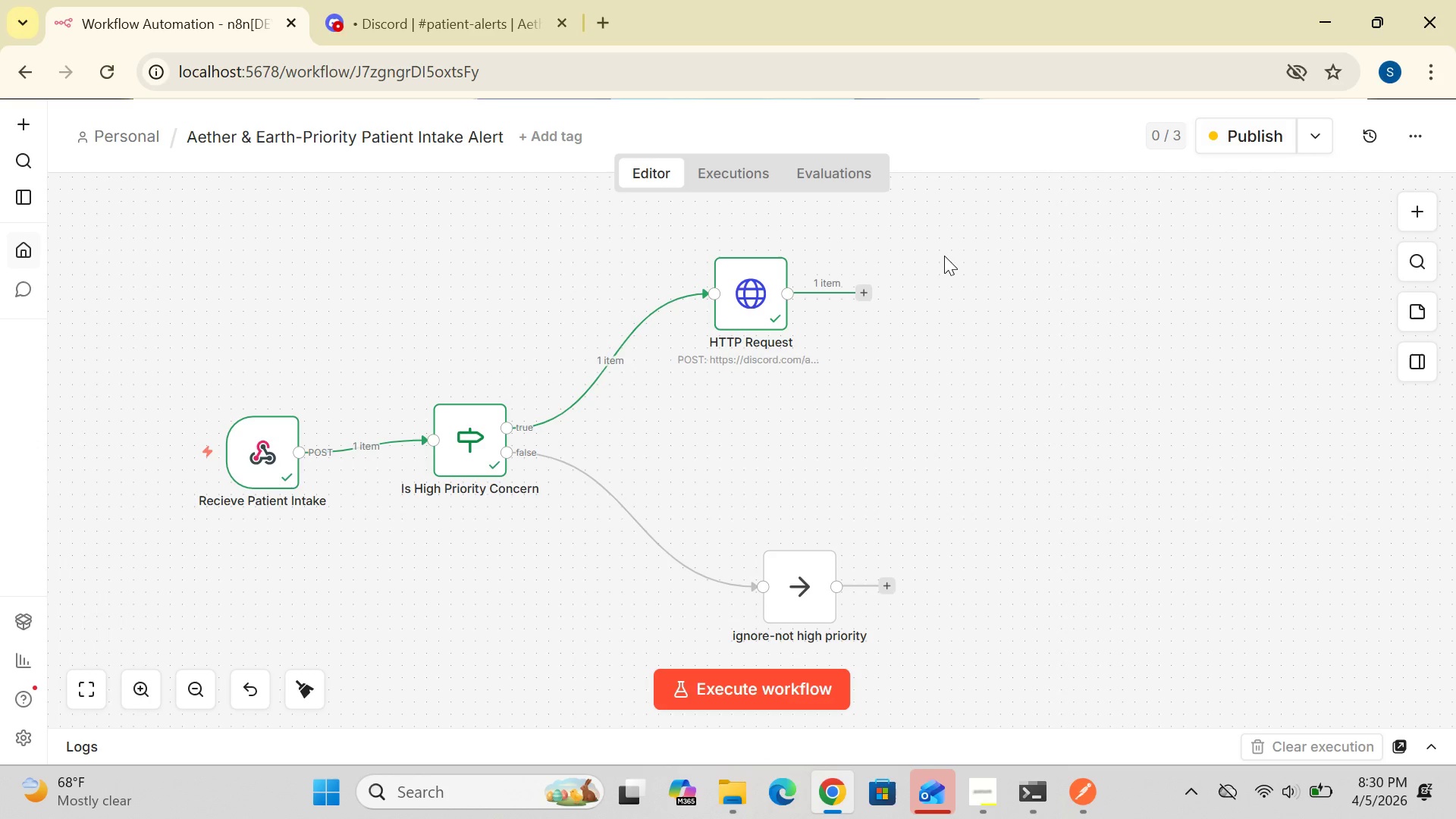 
double_click([752, 300])
 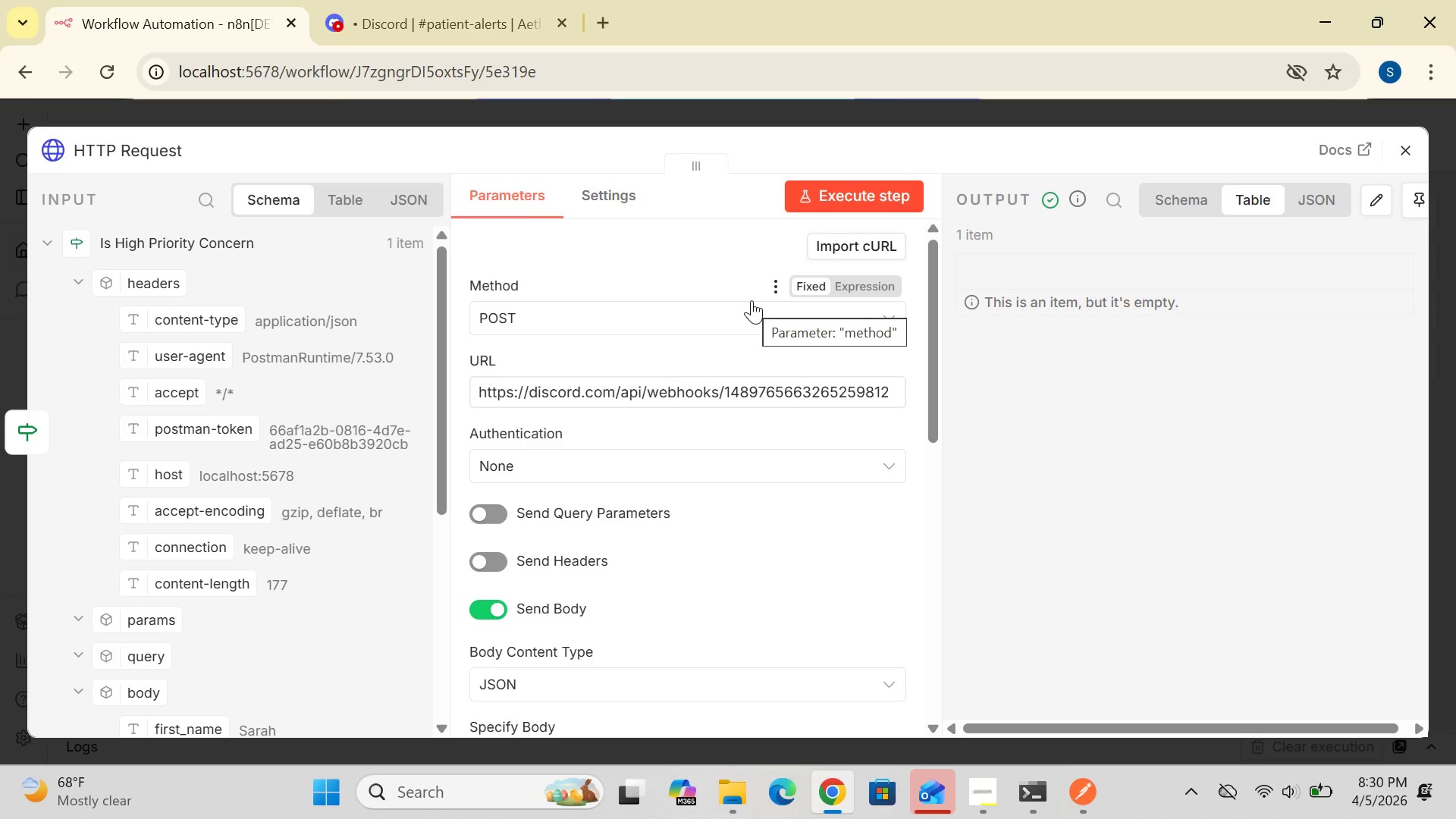 
wait(20.73)
 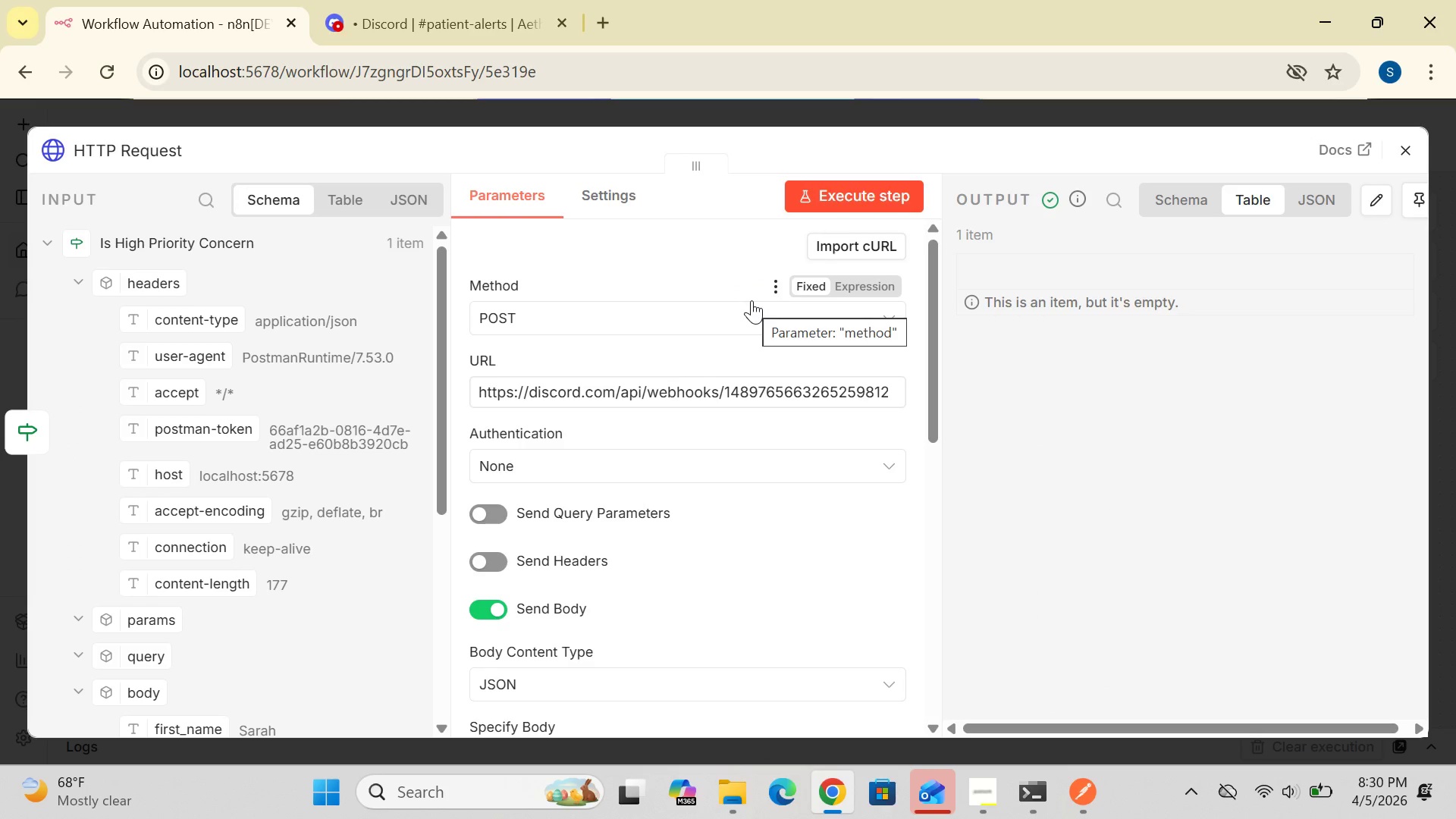 
left_click([845, 201])
 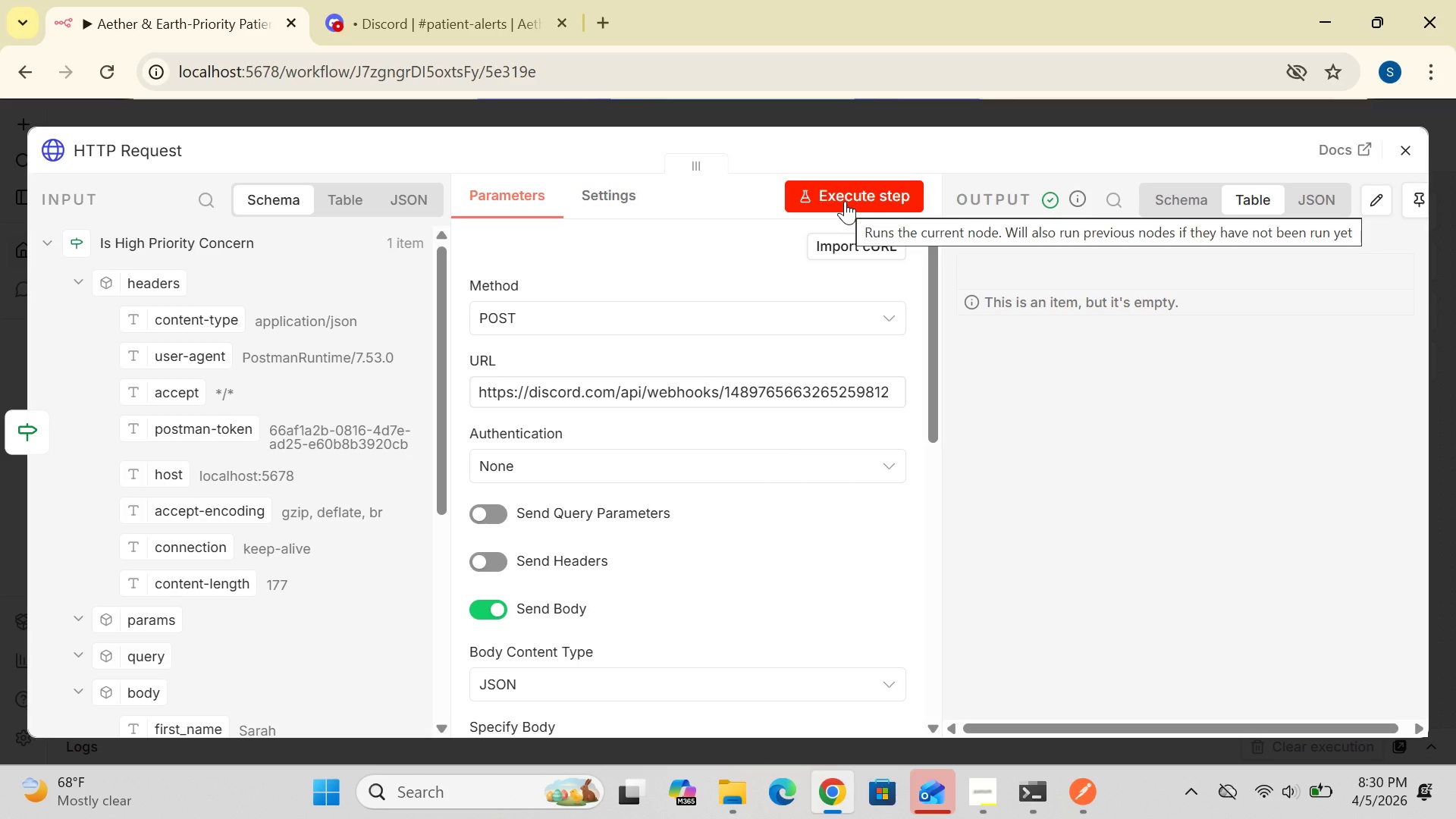 
wait(13.73)
 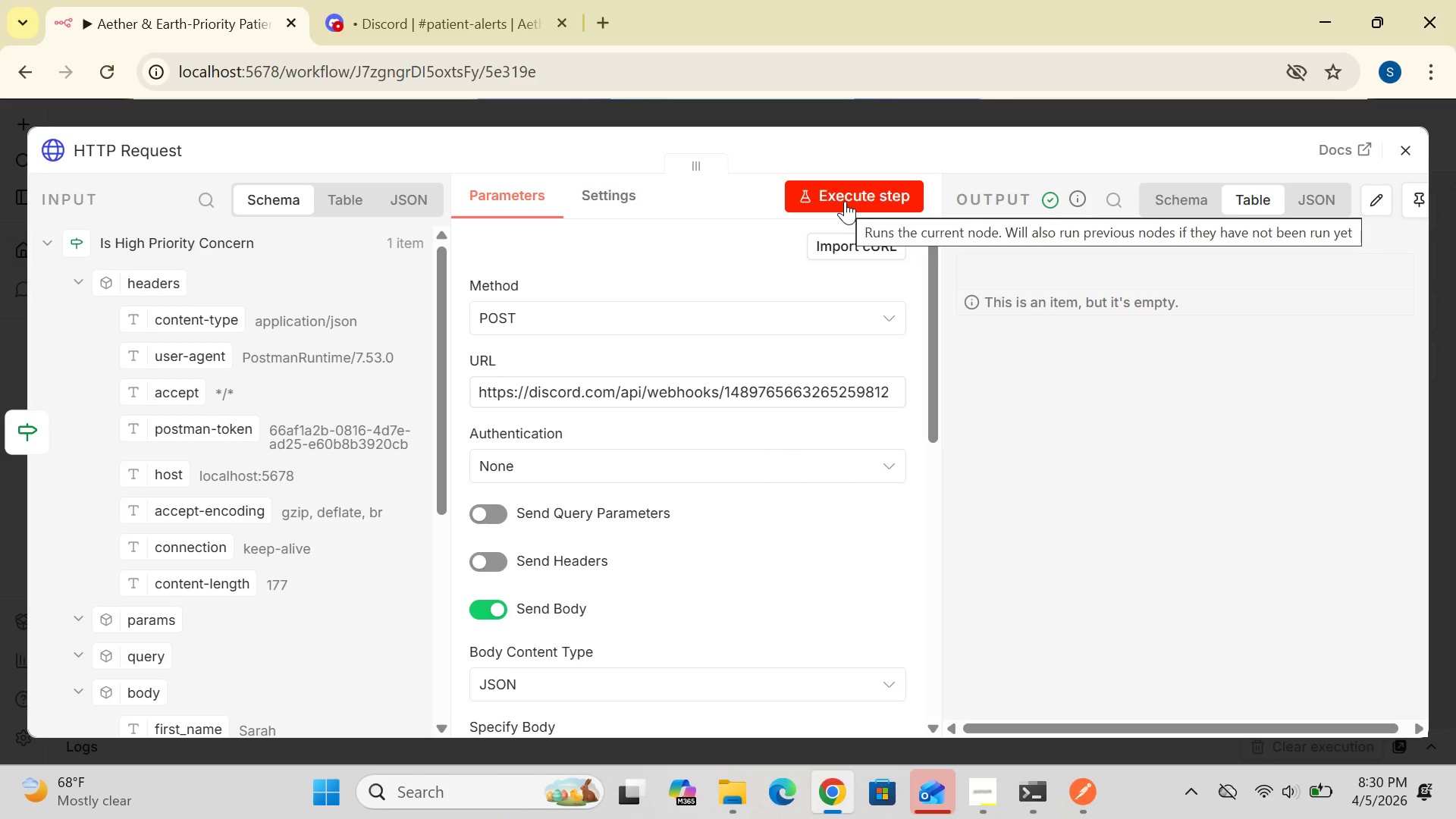 
left_click([1404, 149])
 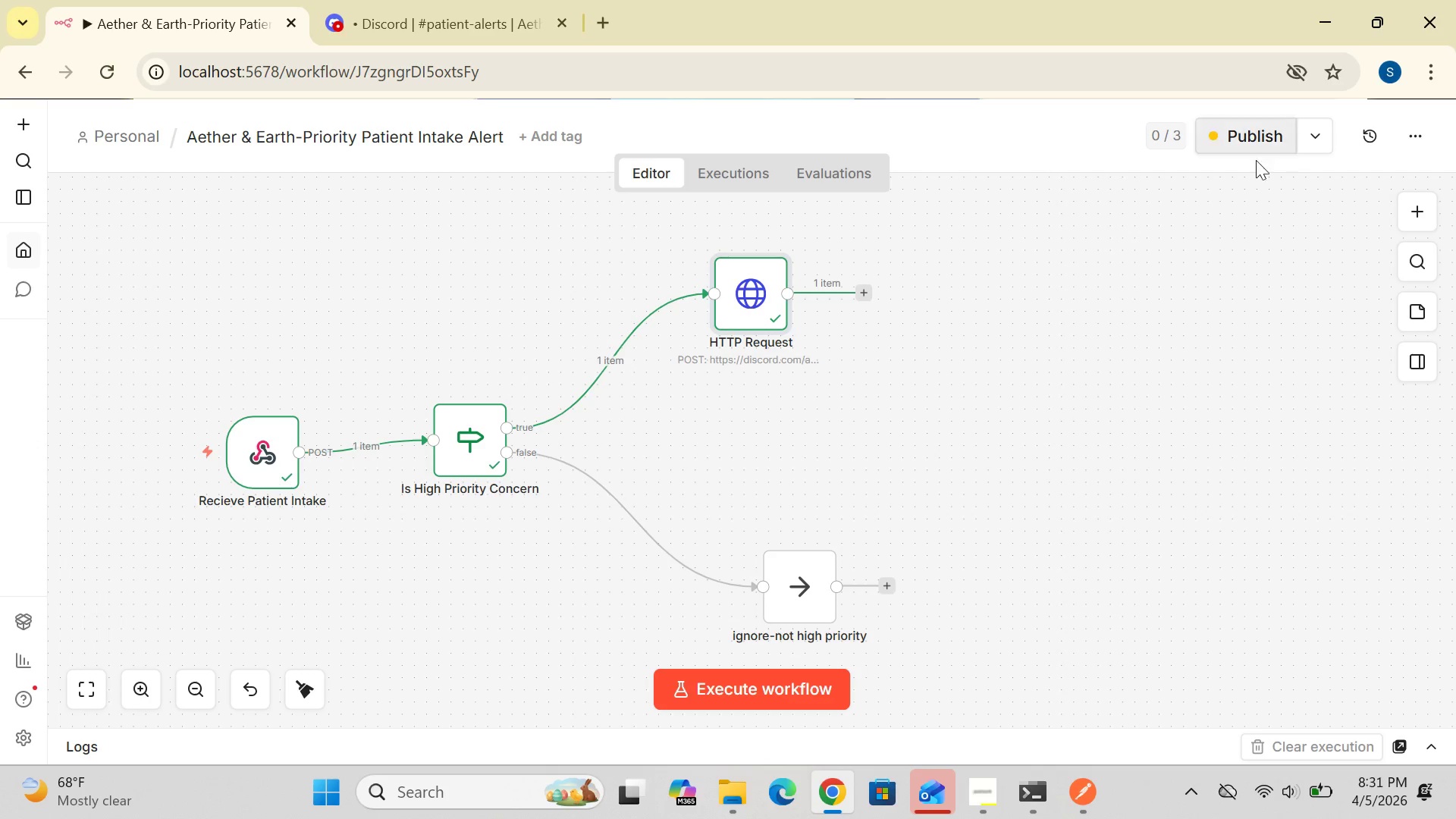 
wait(21.91)
 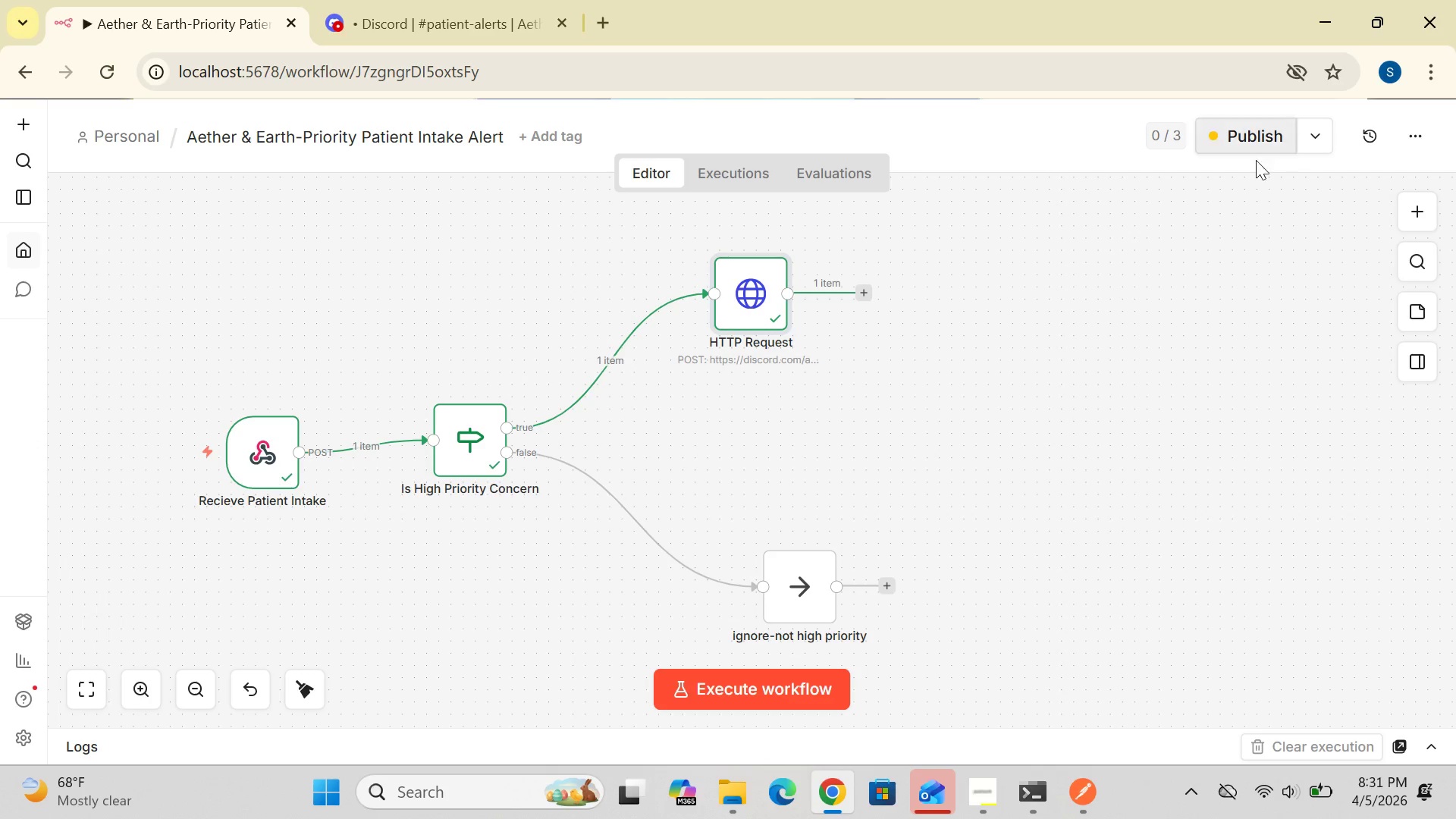 
left_click([638, 175])
 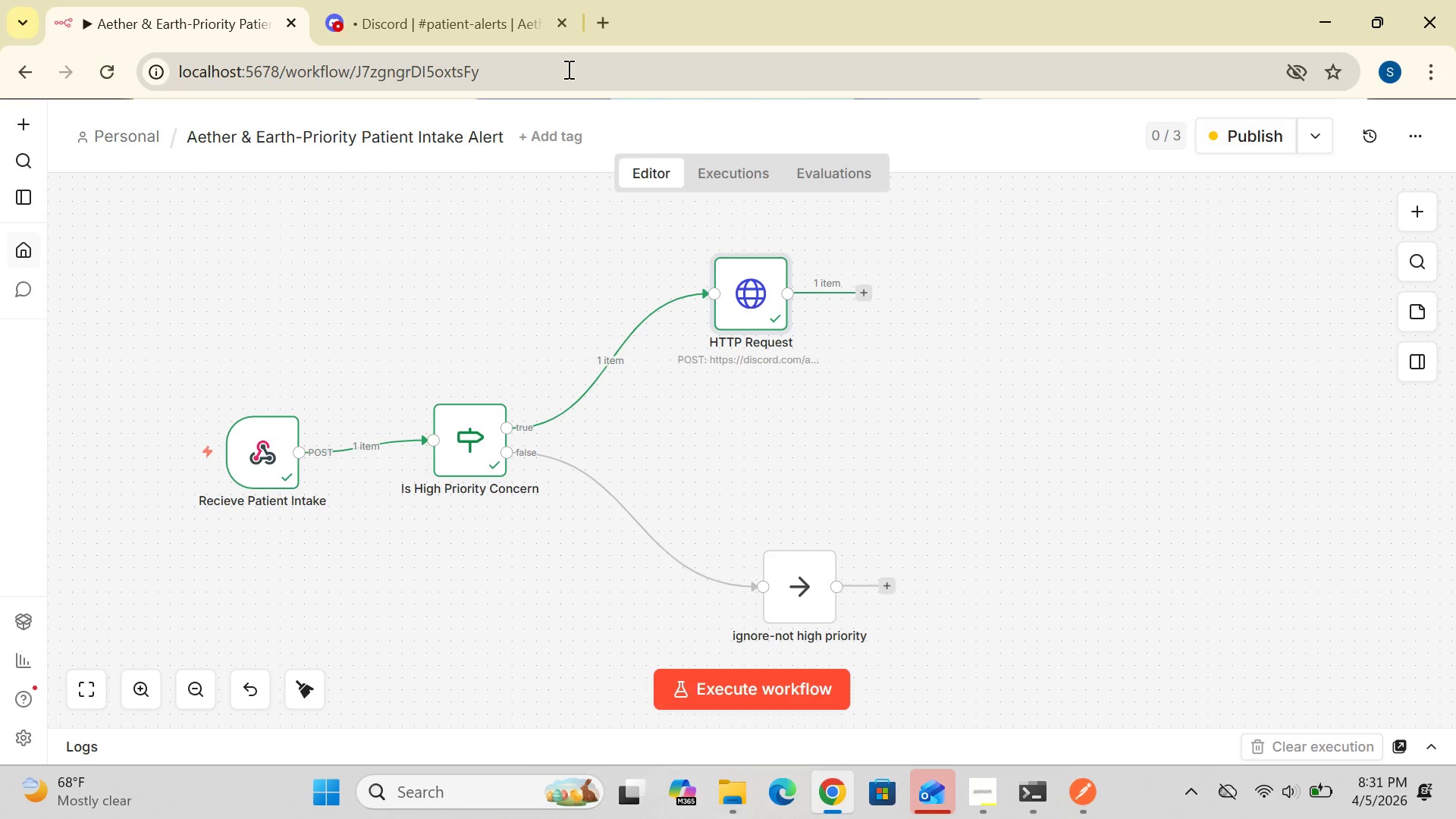 
mouse_move([544, 44])
 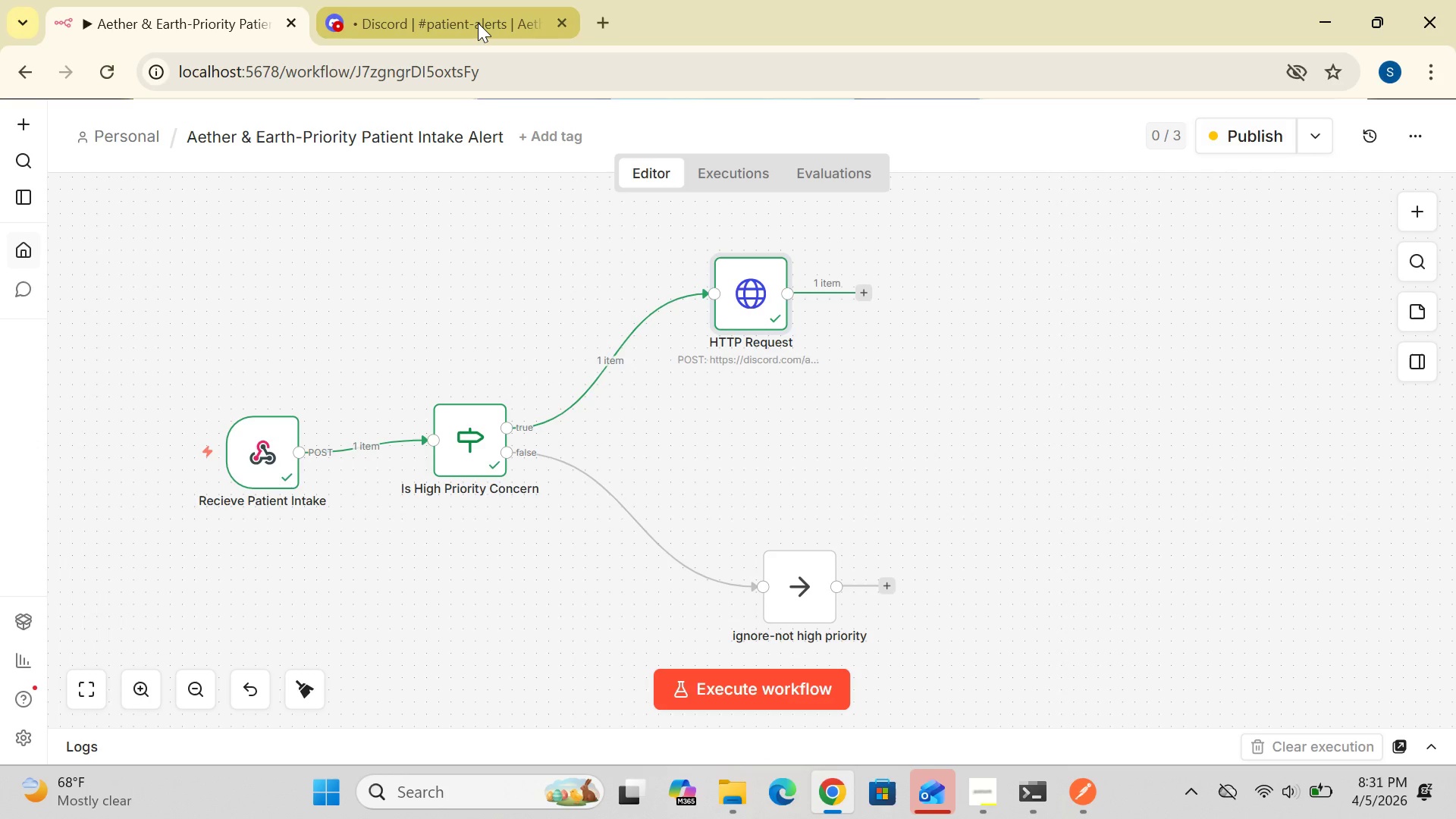 
left_click([478, 23])
 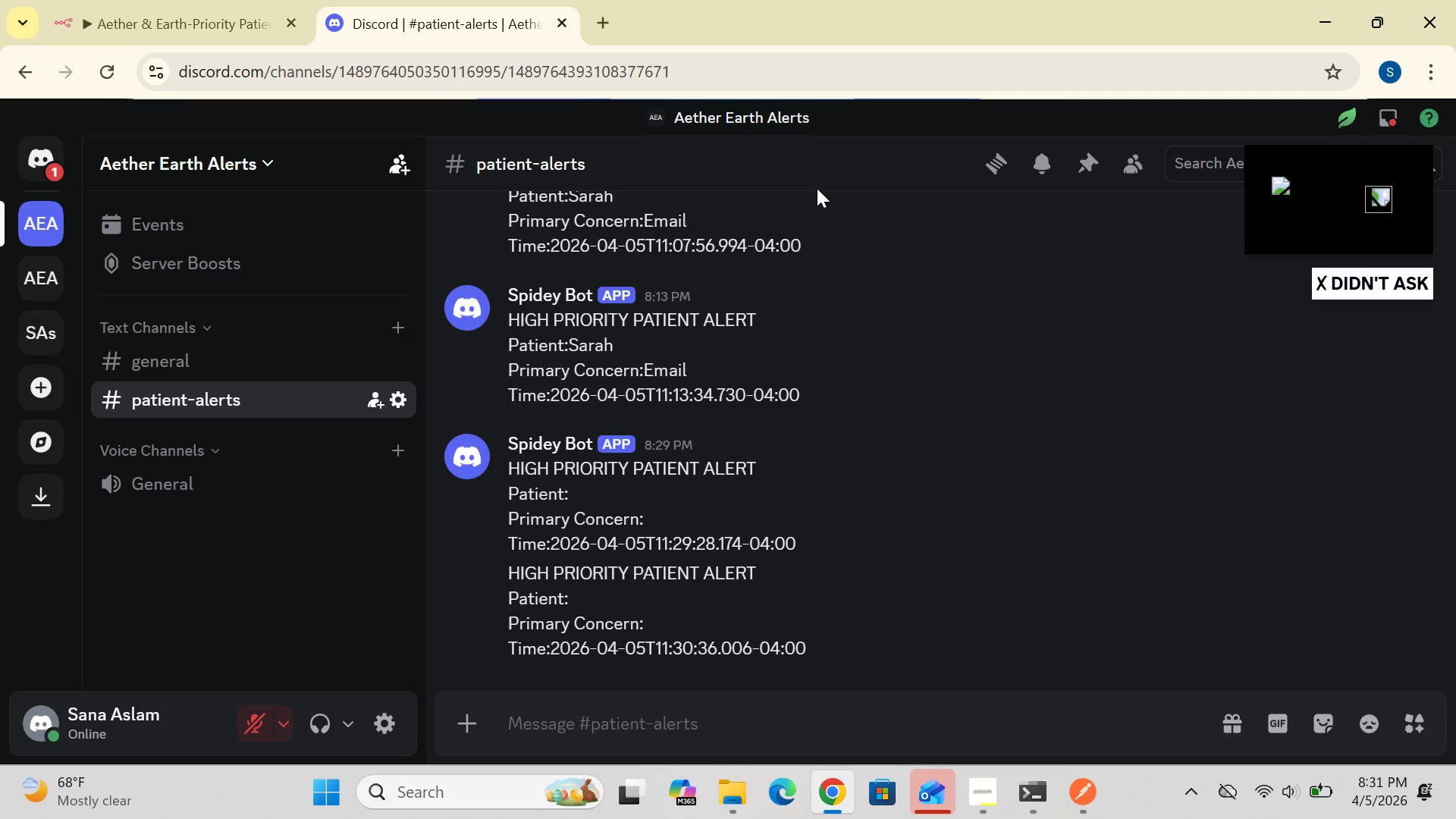 
wait(6.81)
 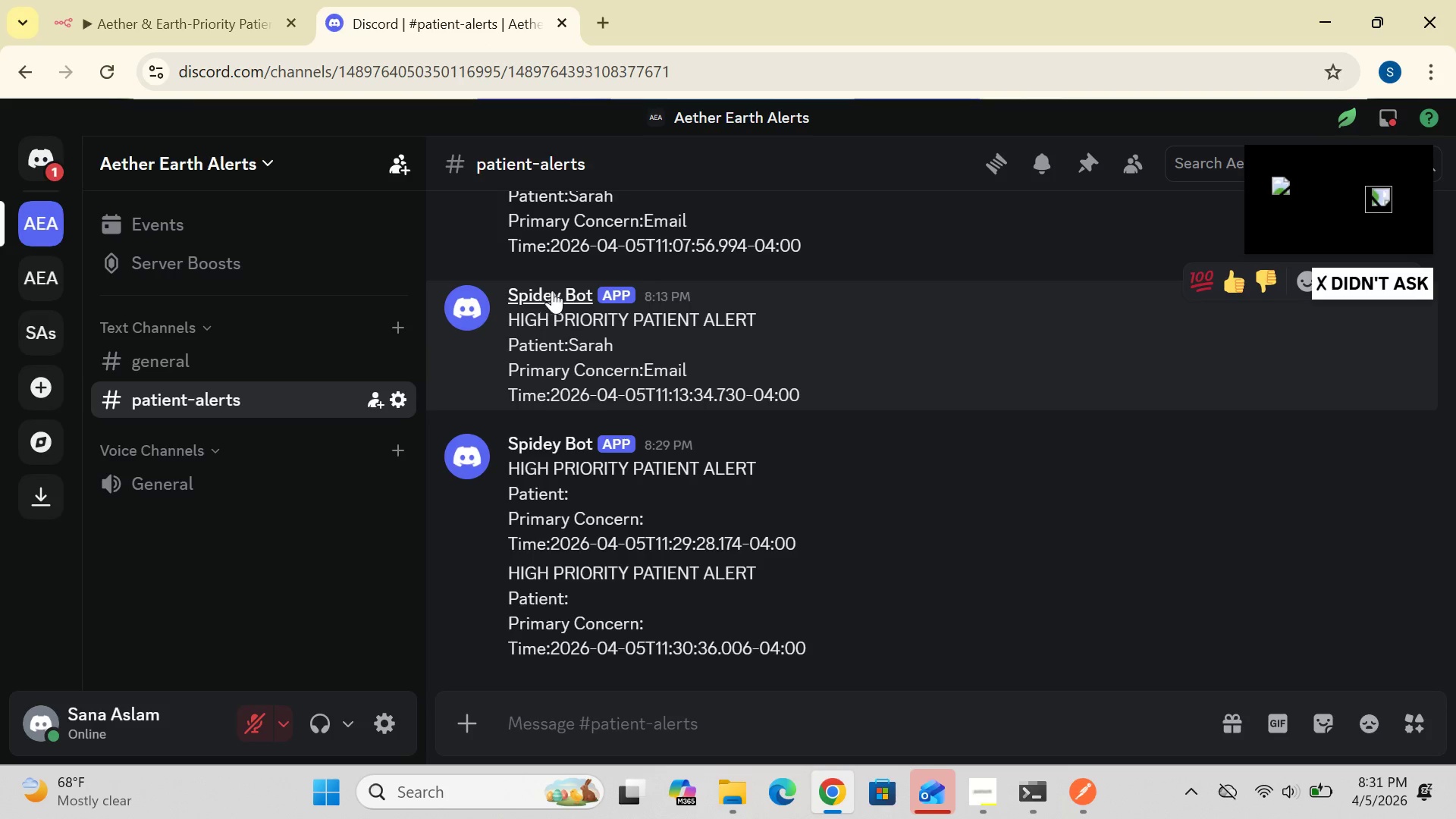 
left_click([188, 27])
 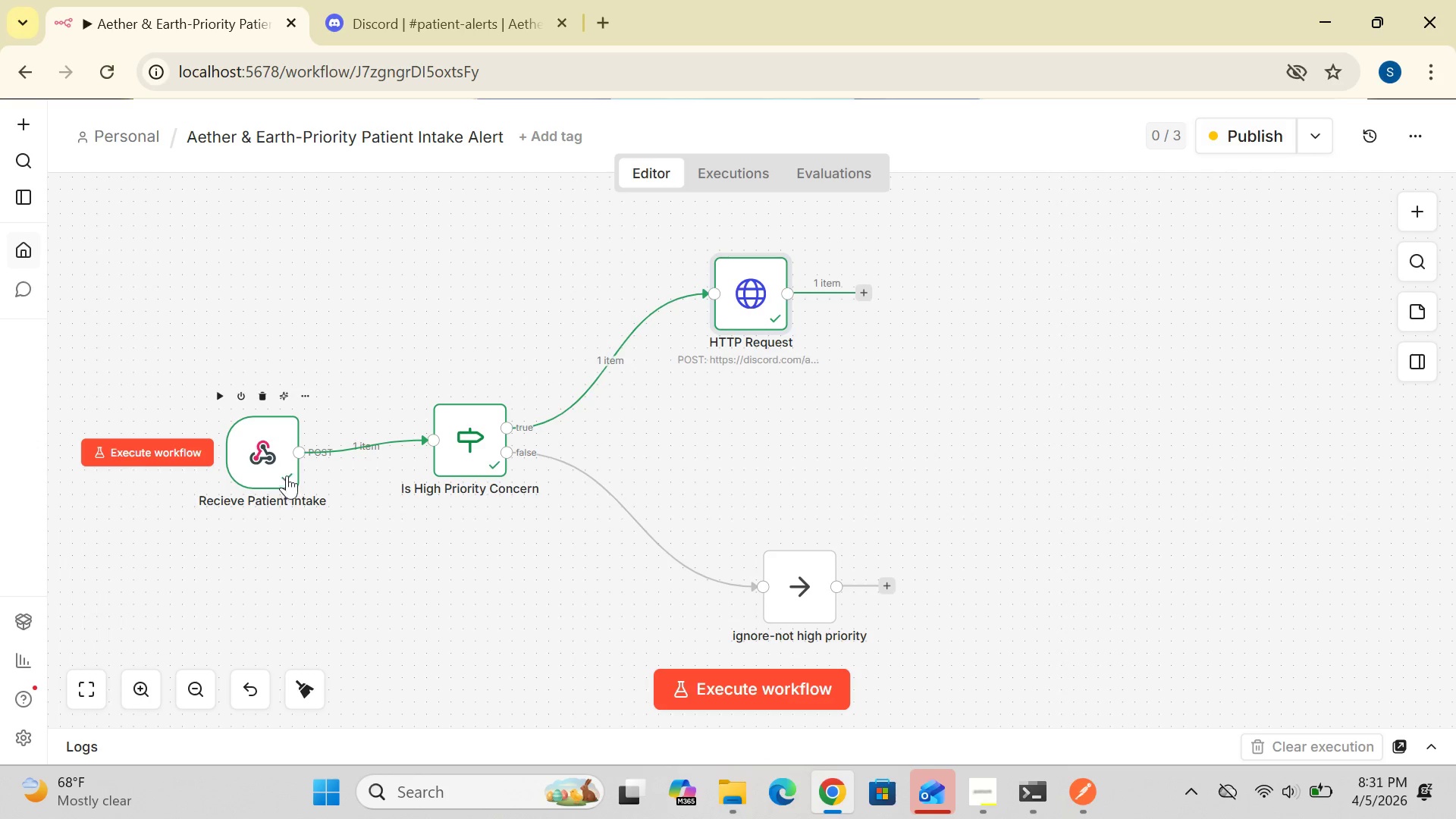 
wait(30.14)
 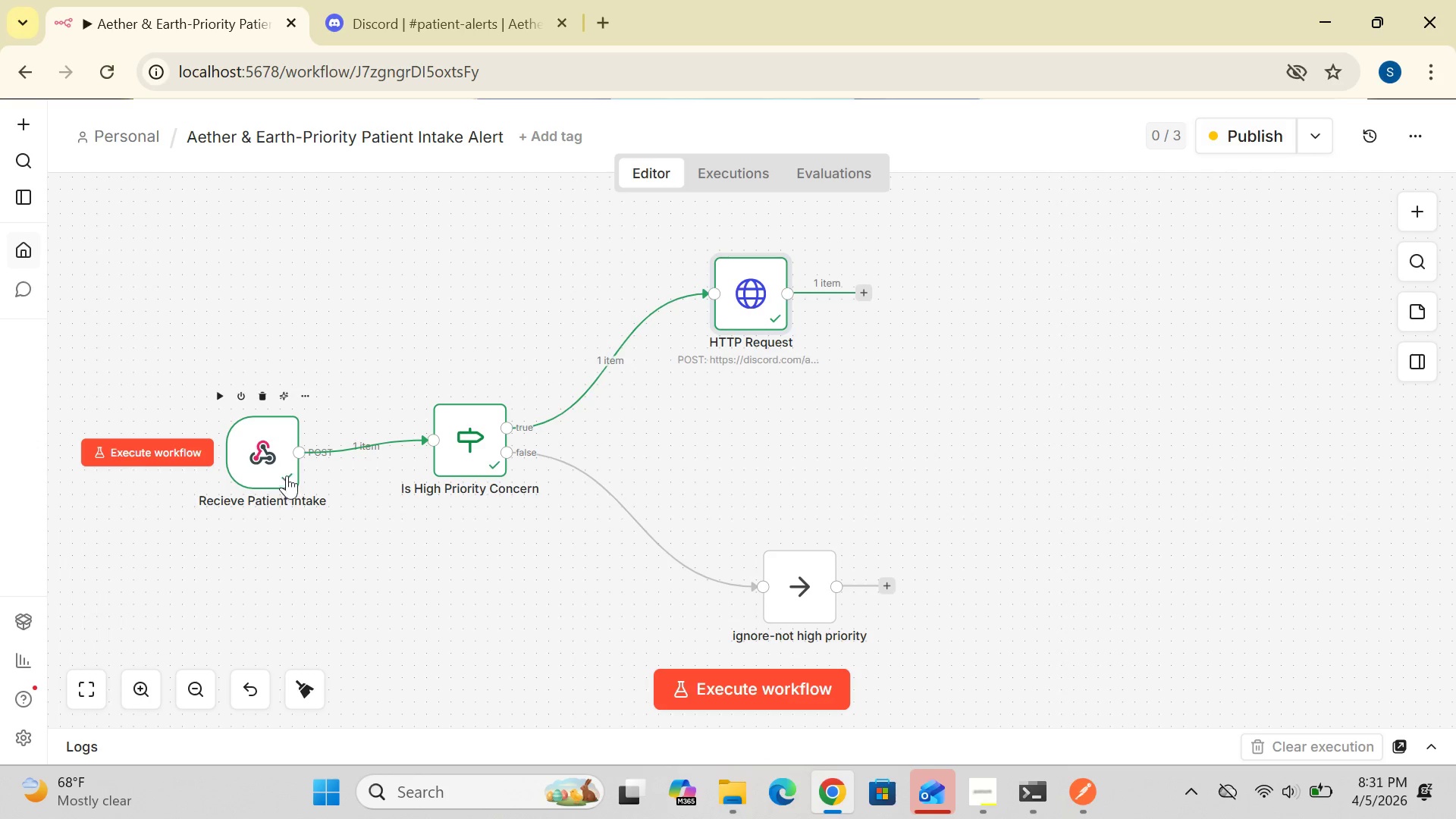 
mouse_move([1055, 798])
 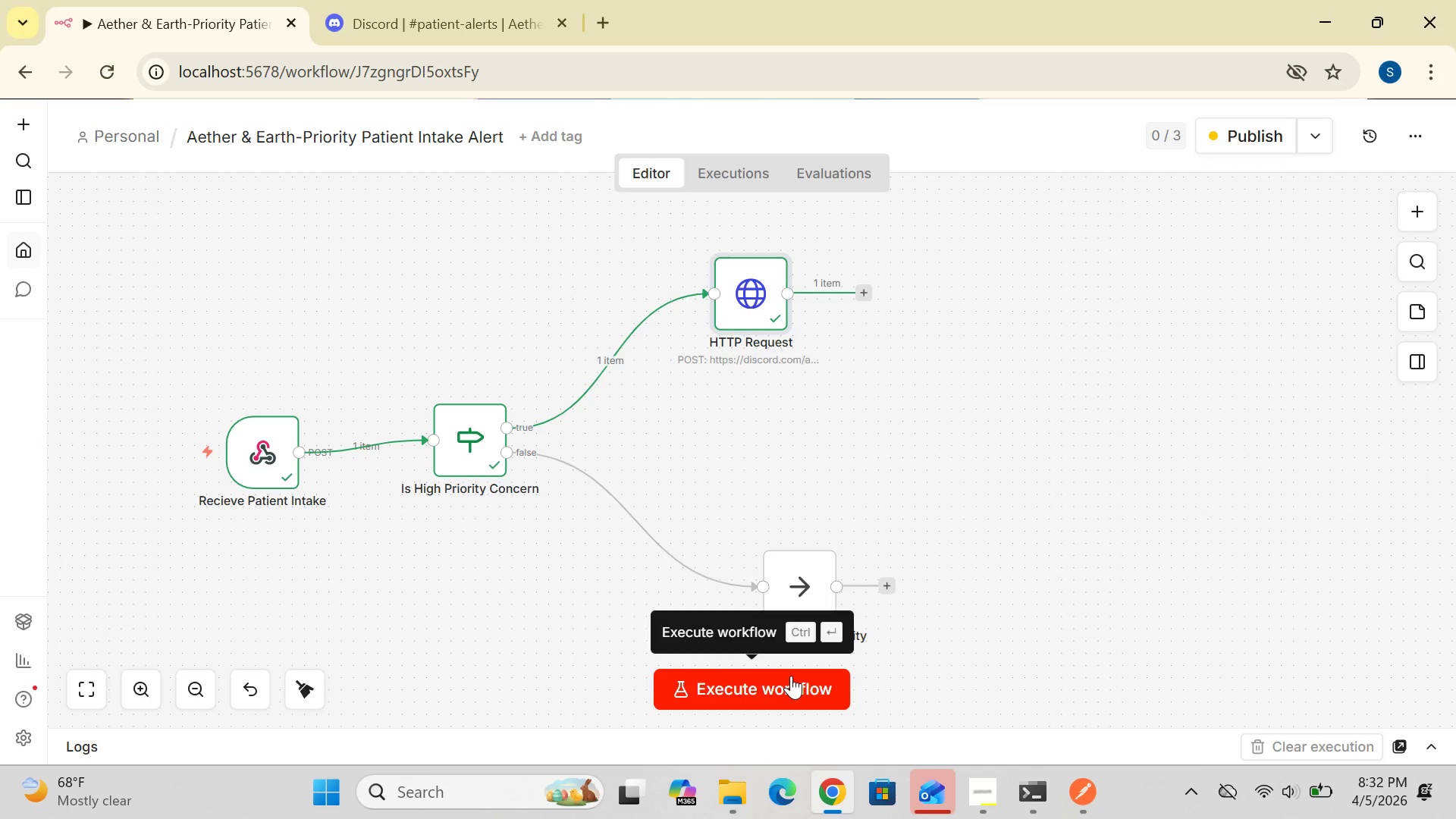 
wait(5.59)
 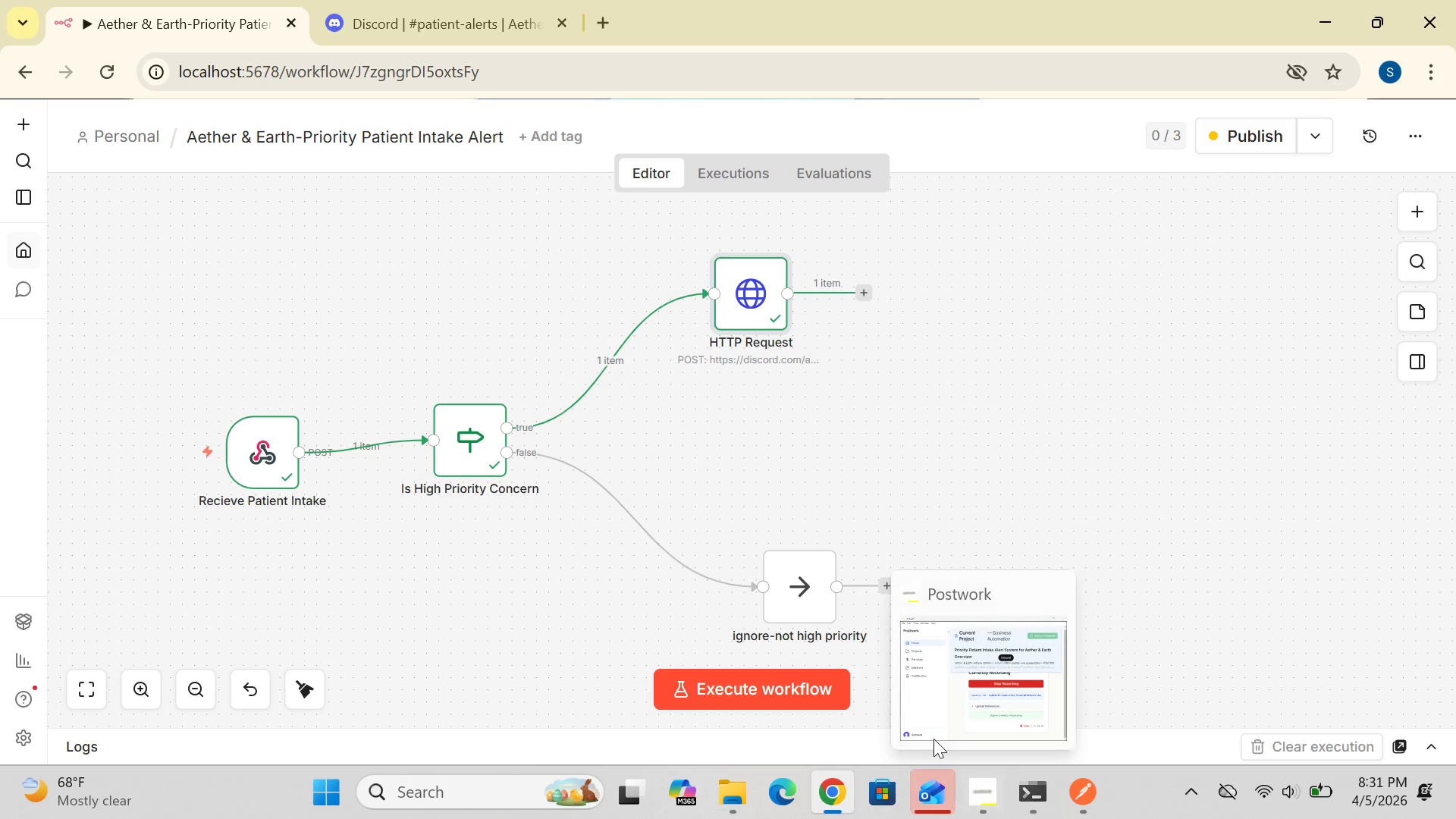 
left_click([979, 787])